 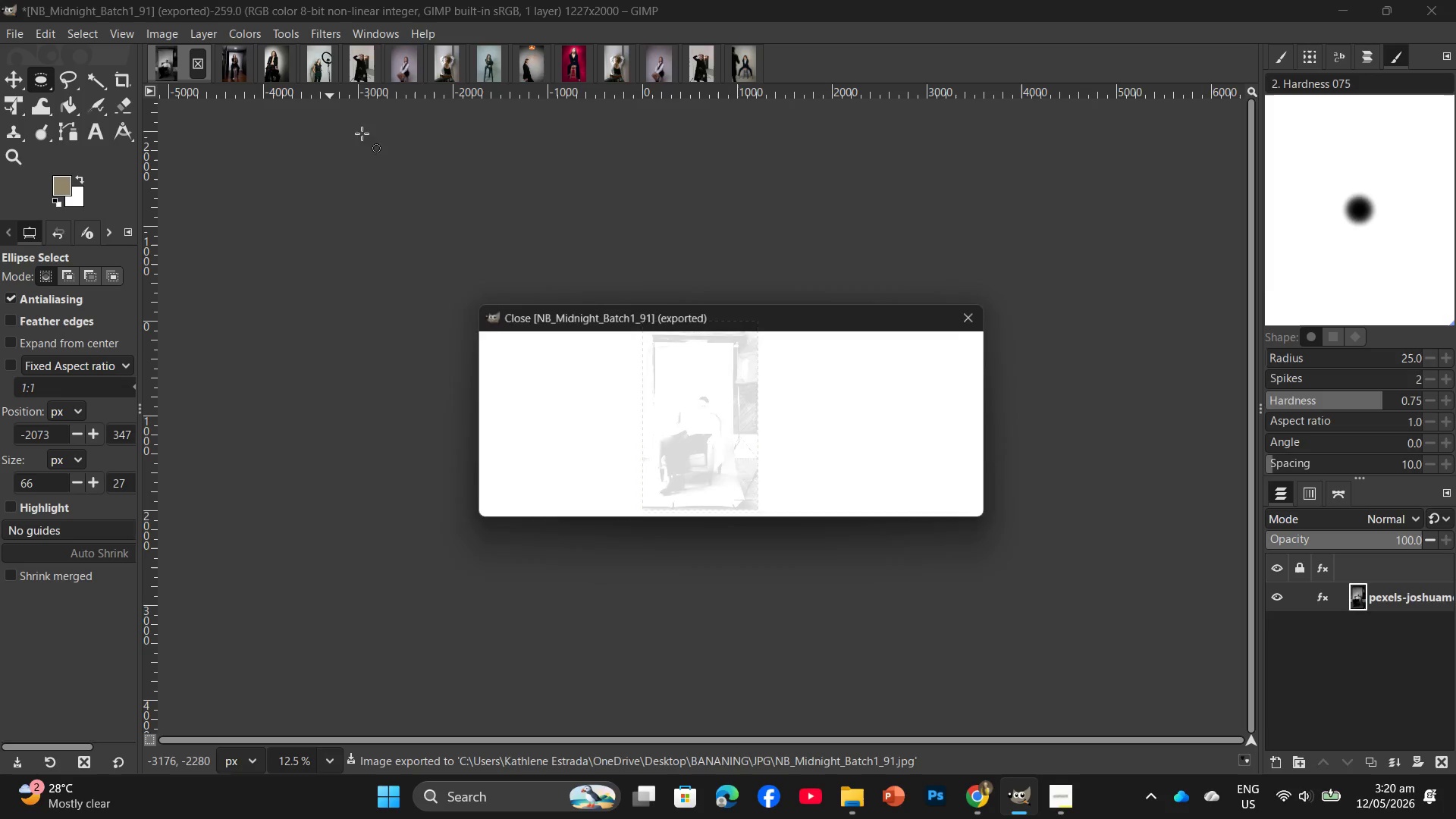 
left_click([823, 493])
 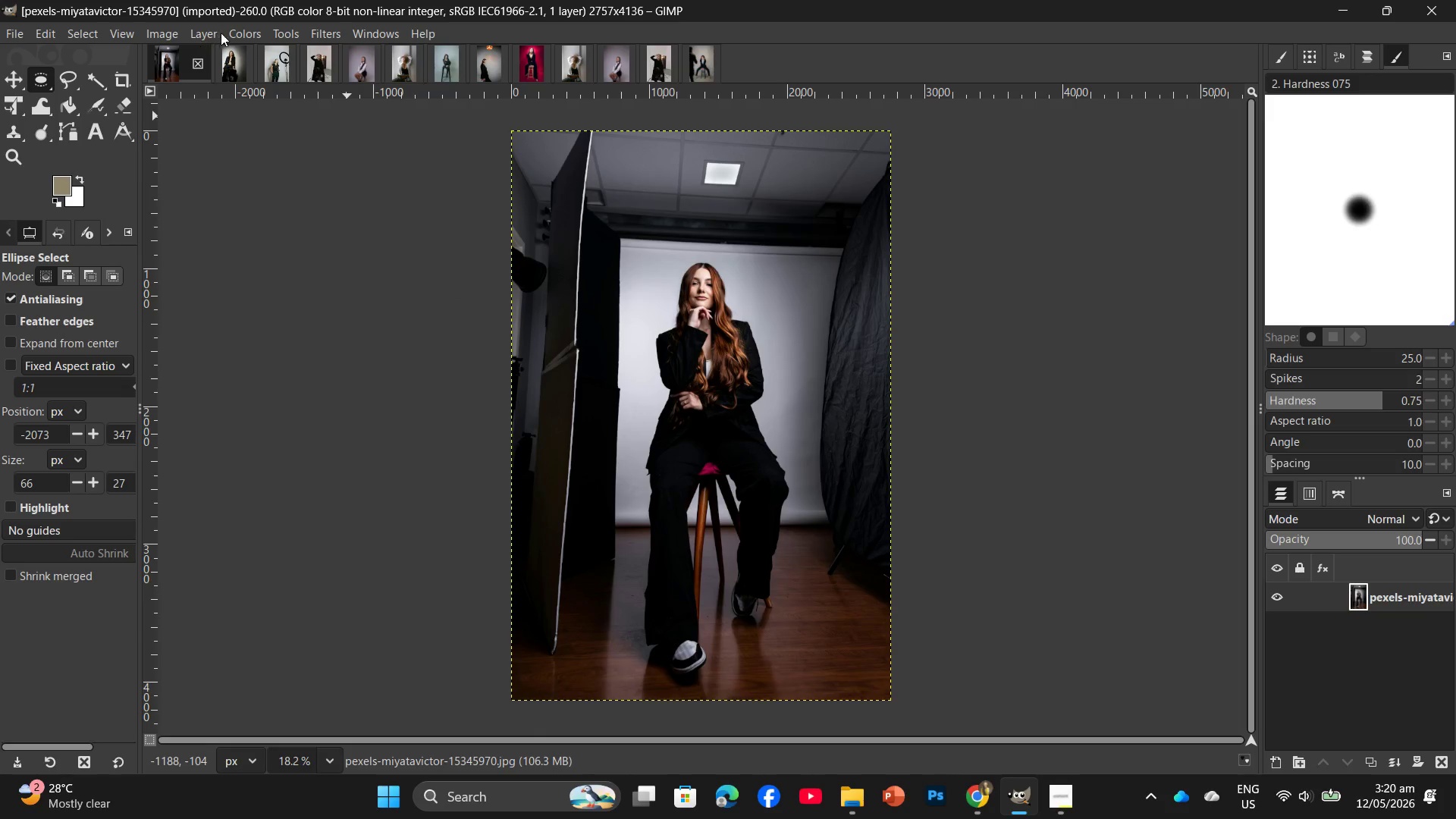 
left_click([245, 30])
 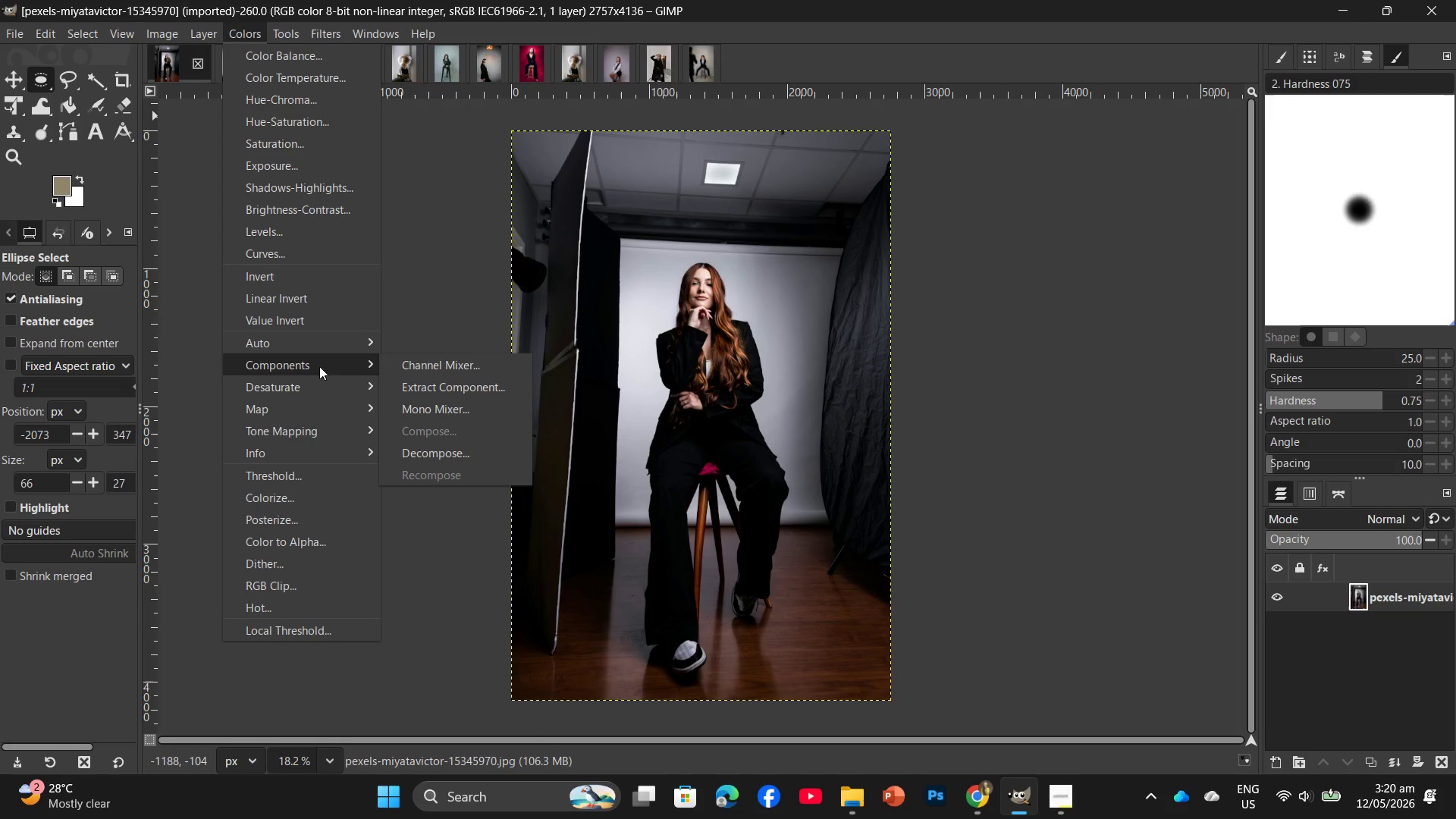 
left_click([473, 409])
 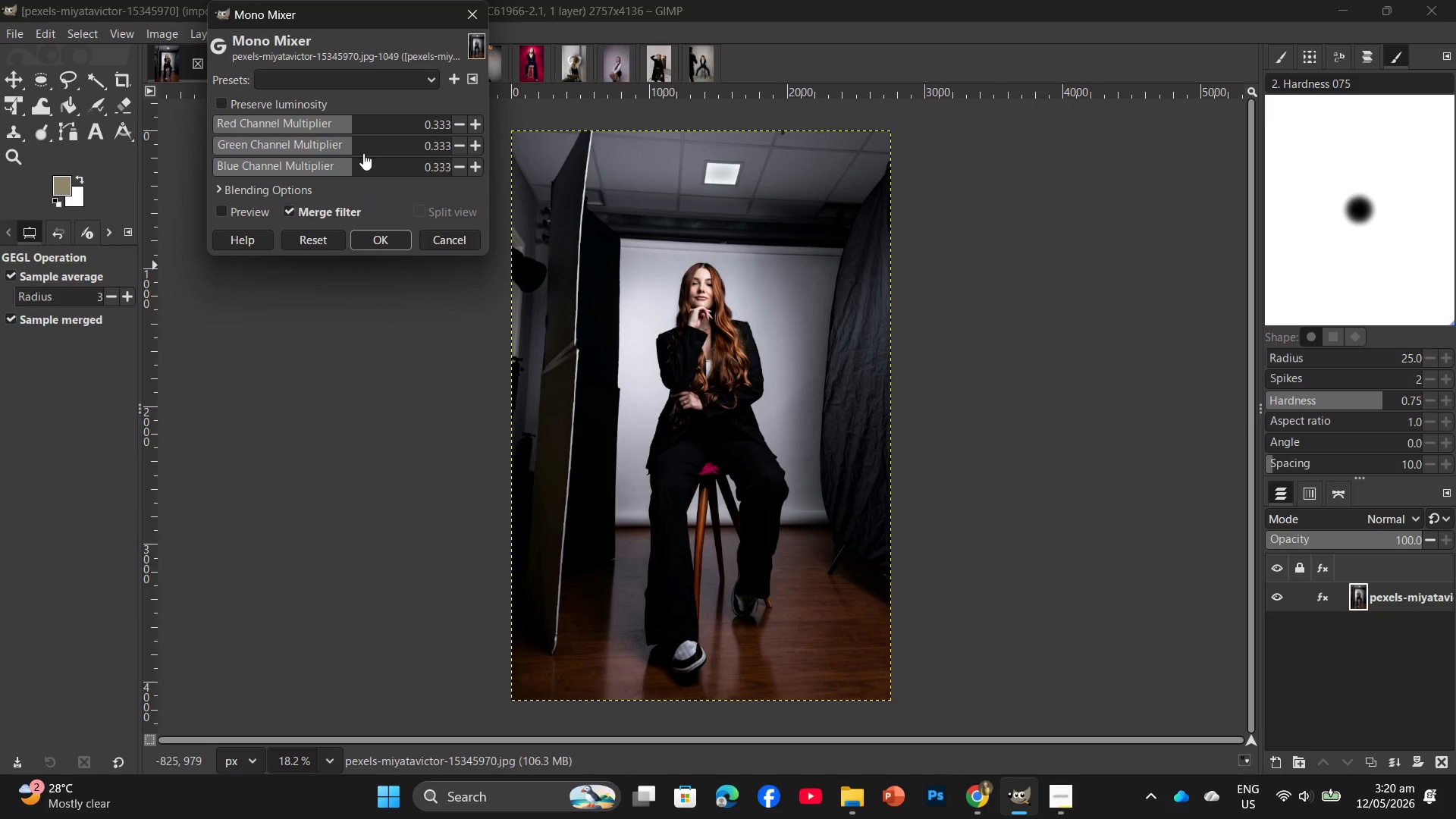 
left_click([350, 149])
 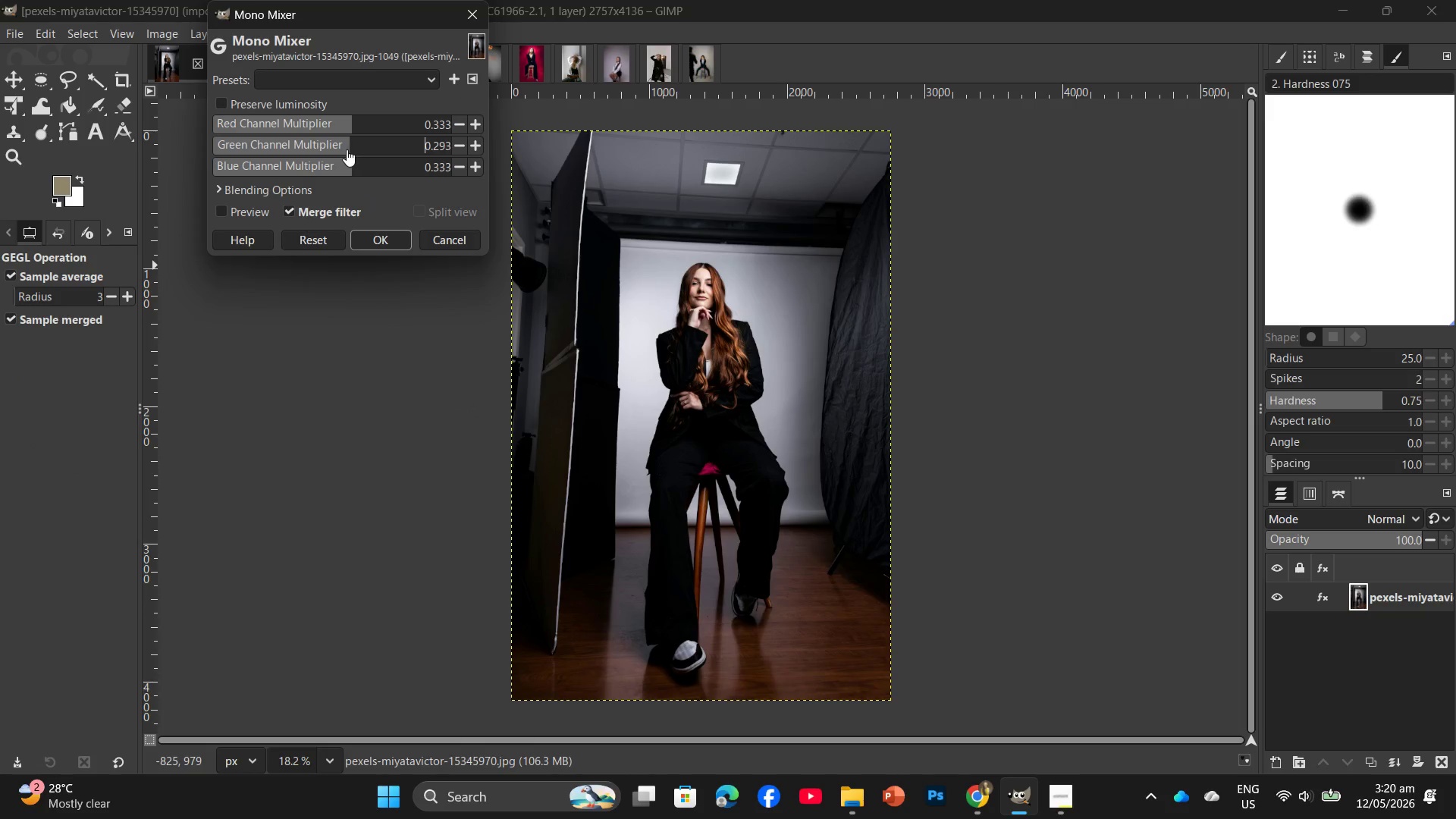 
left_click([344, 152])
 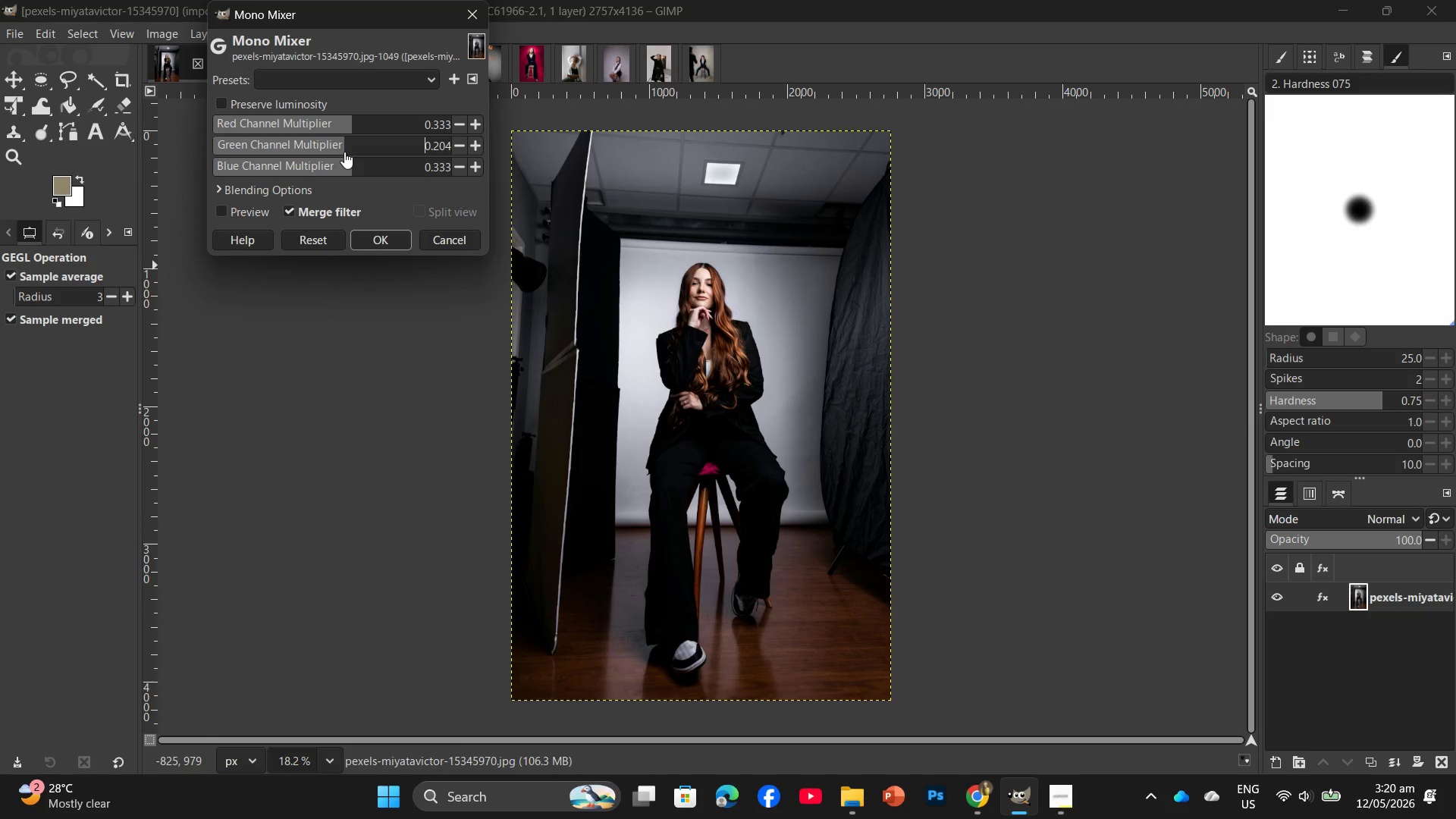 
left_click([345, 151])
 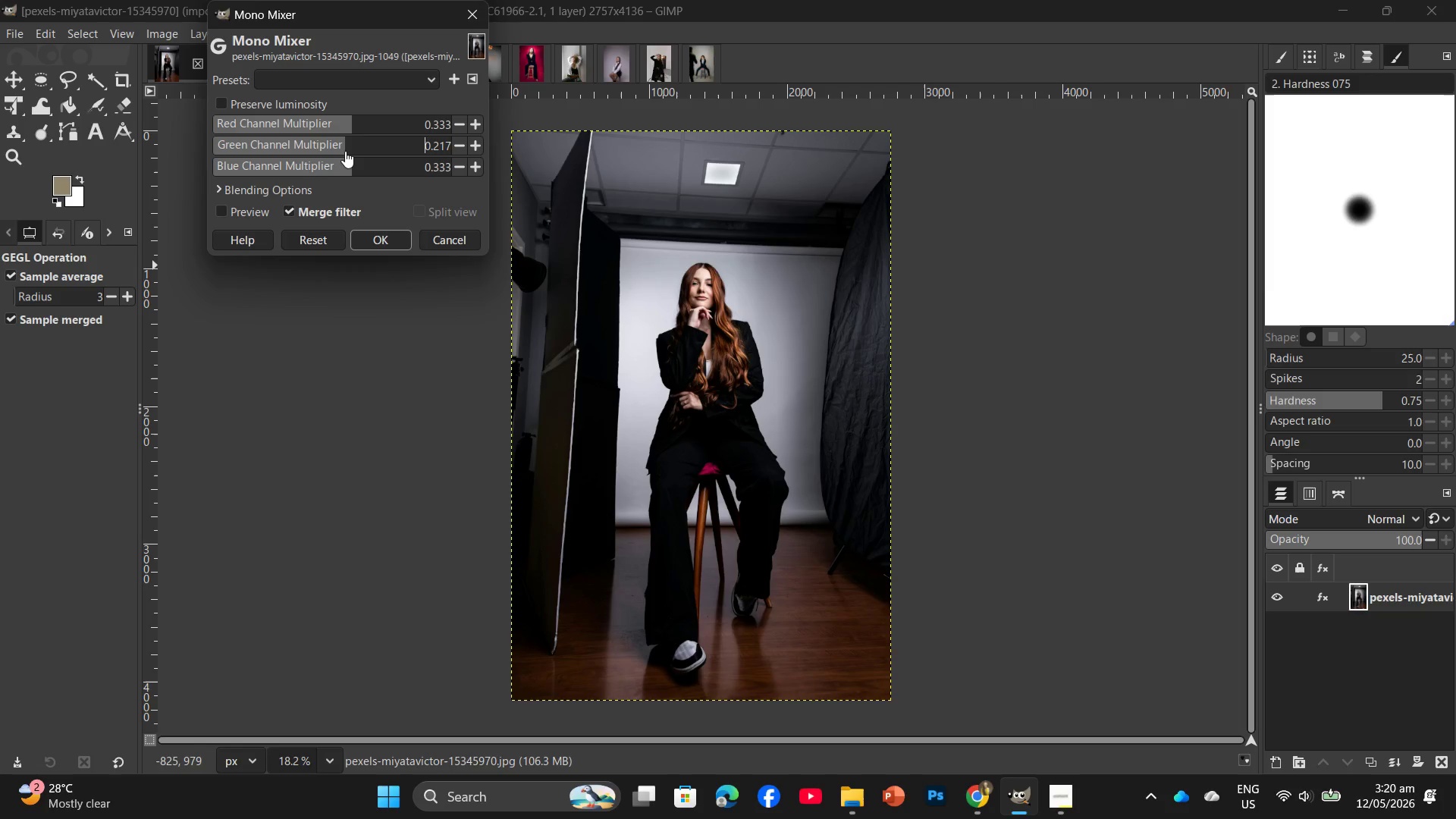 
left_click([347, 149])
 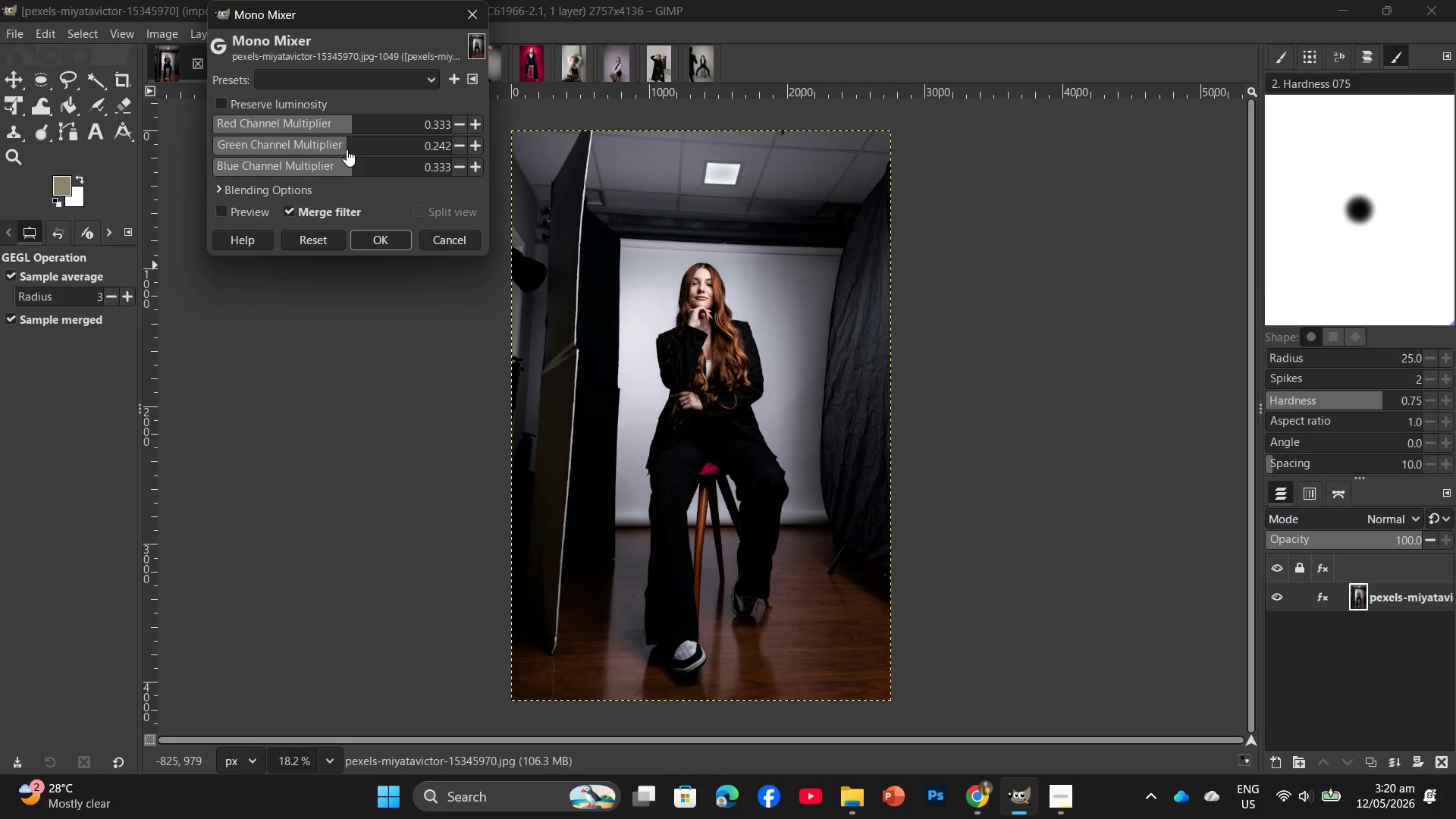 
left_click([347, 149])
 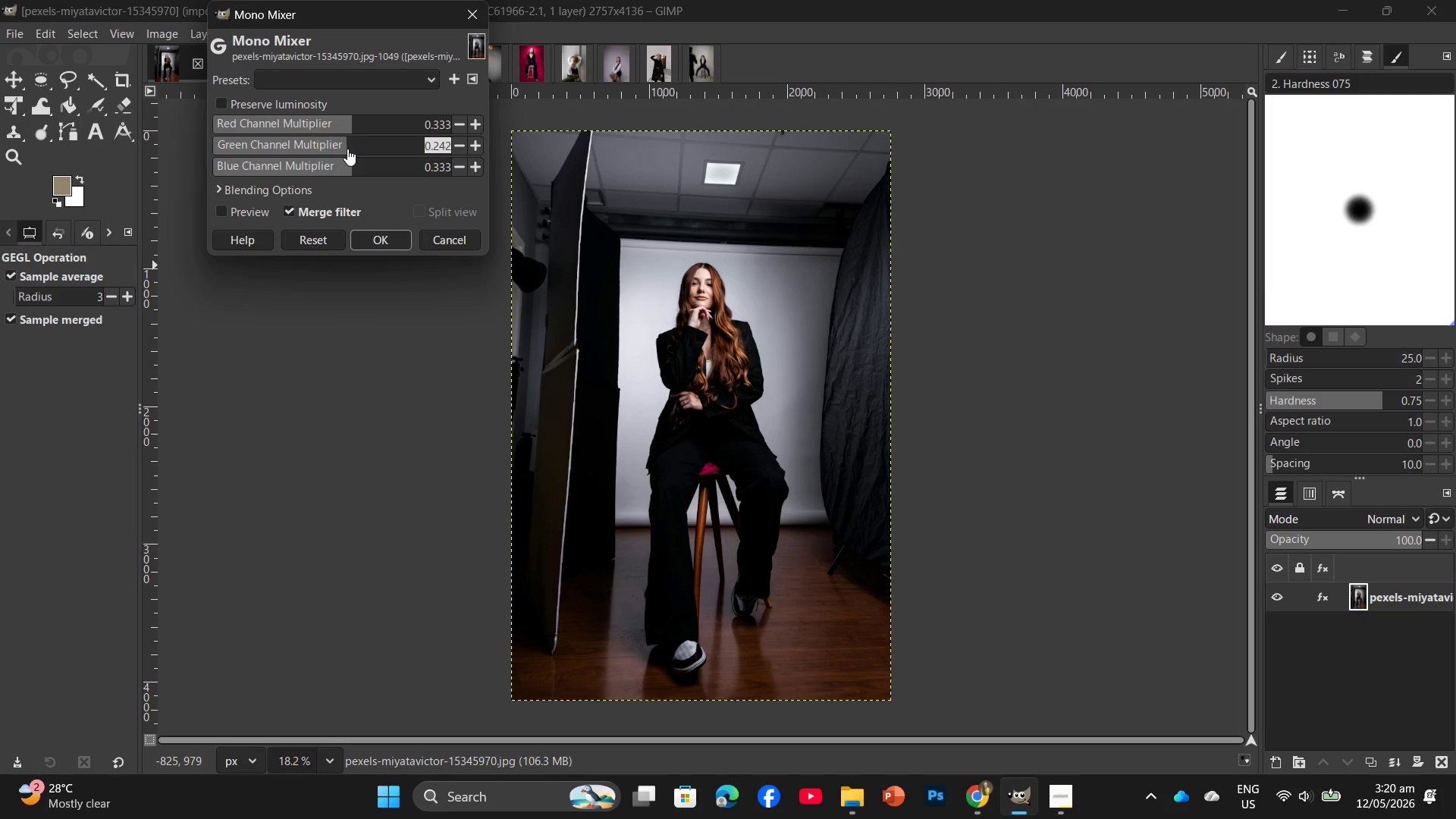 
left_click([347, 149])
 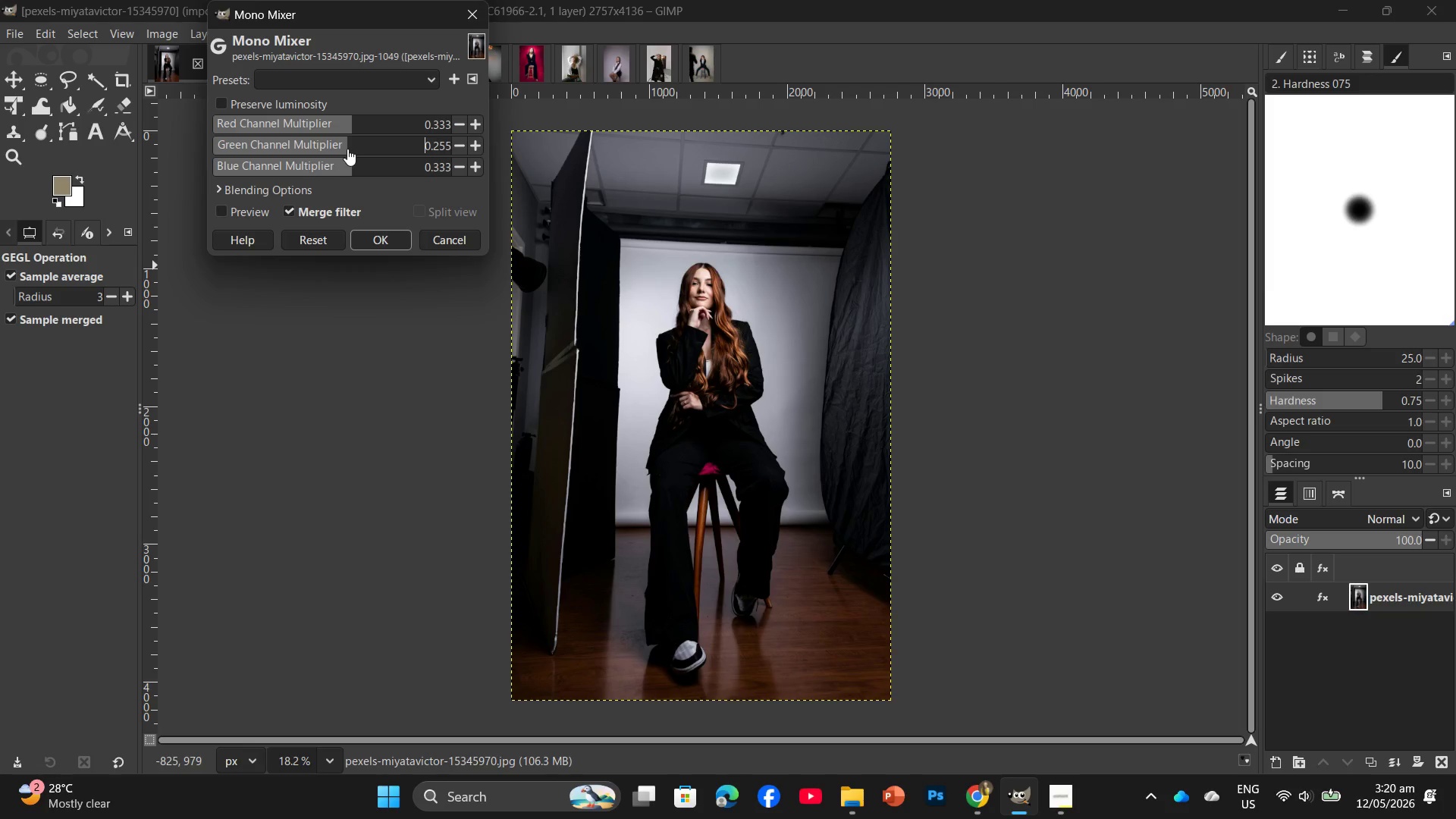 
left_click([349, 146])
 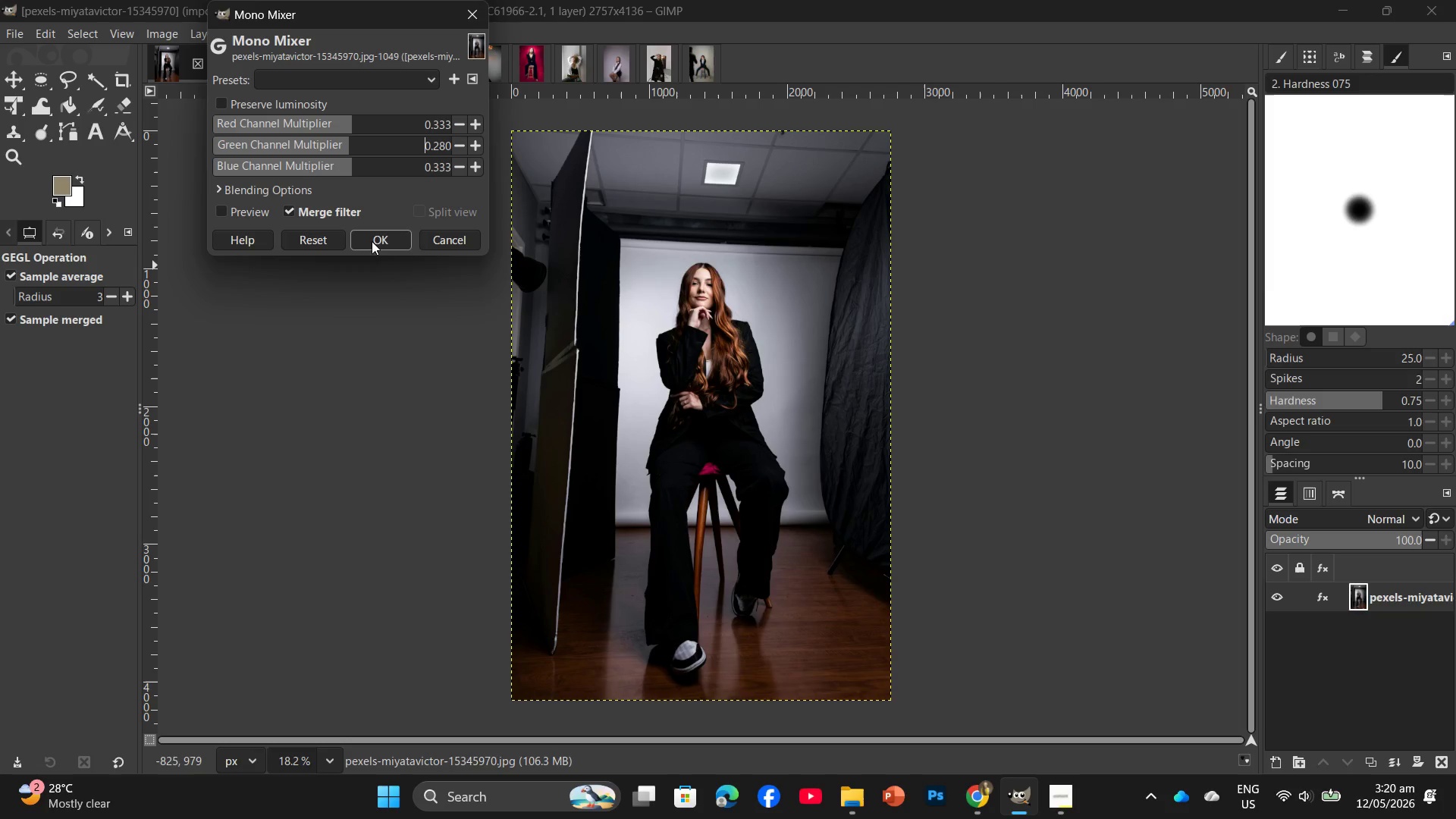 
left_click([381, 262])
 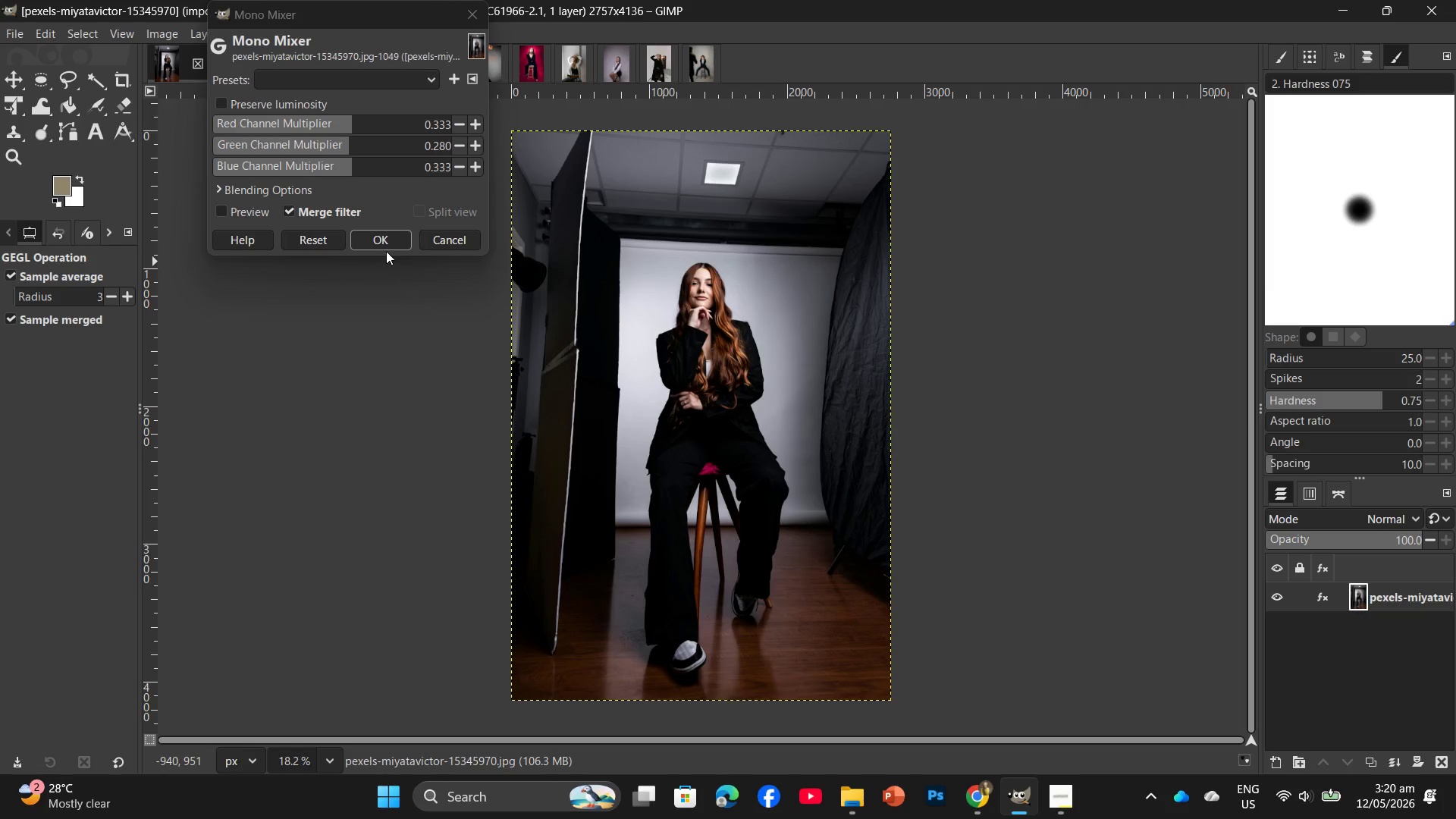 
left_click([388, 240])
 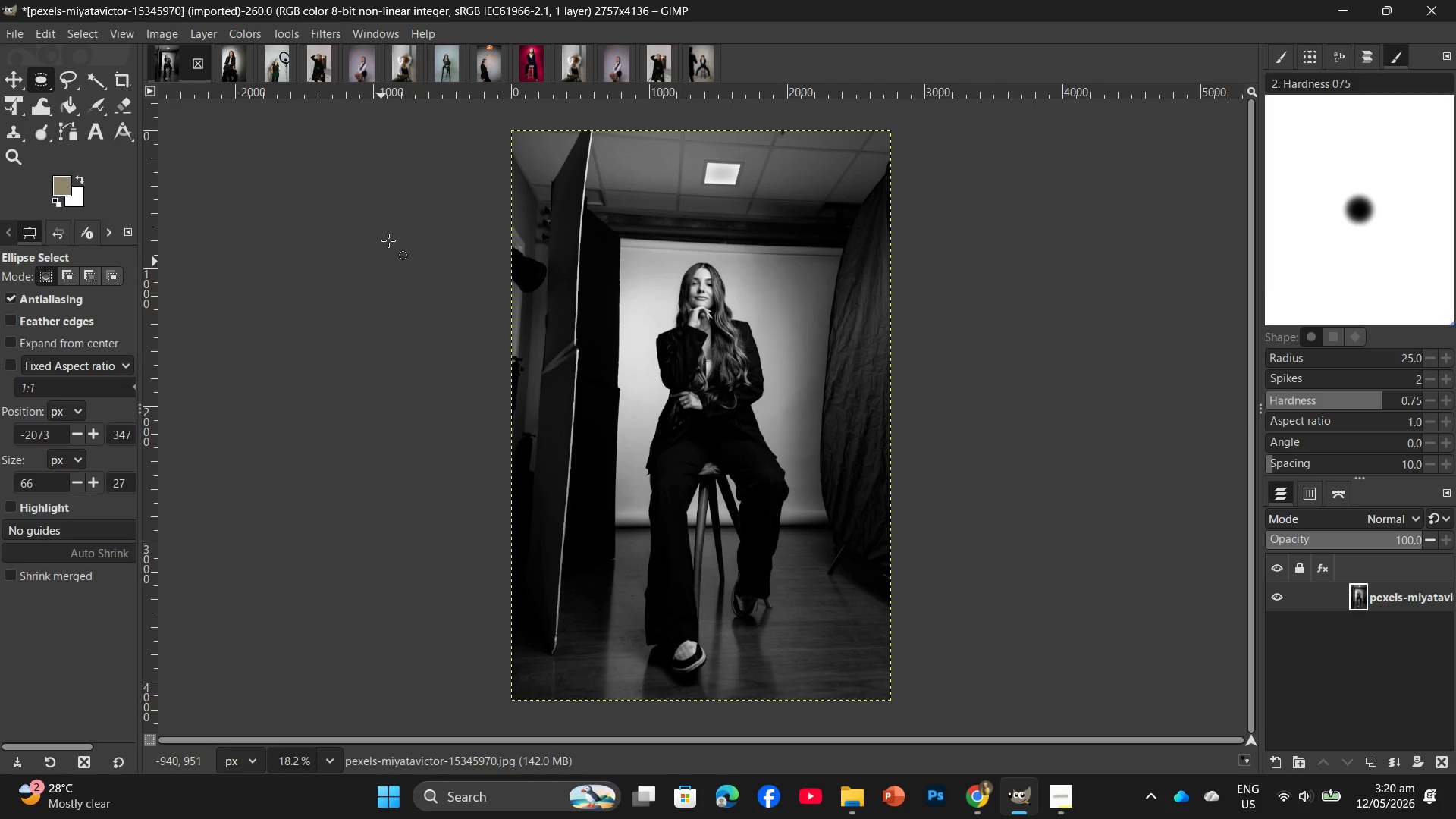 
wait(11.97)
 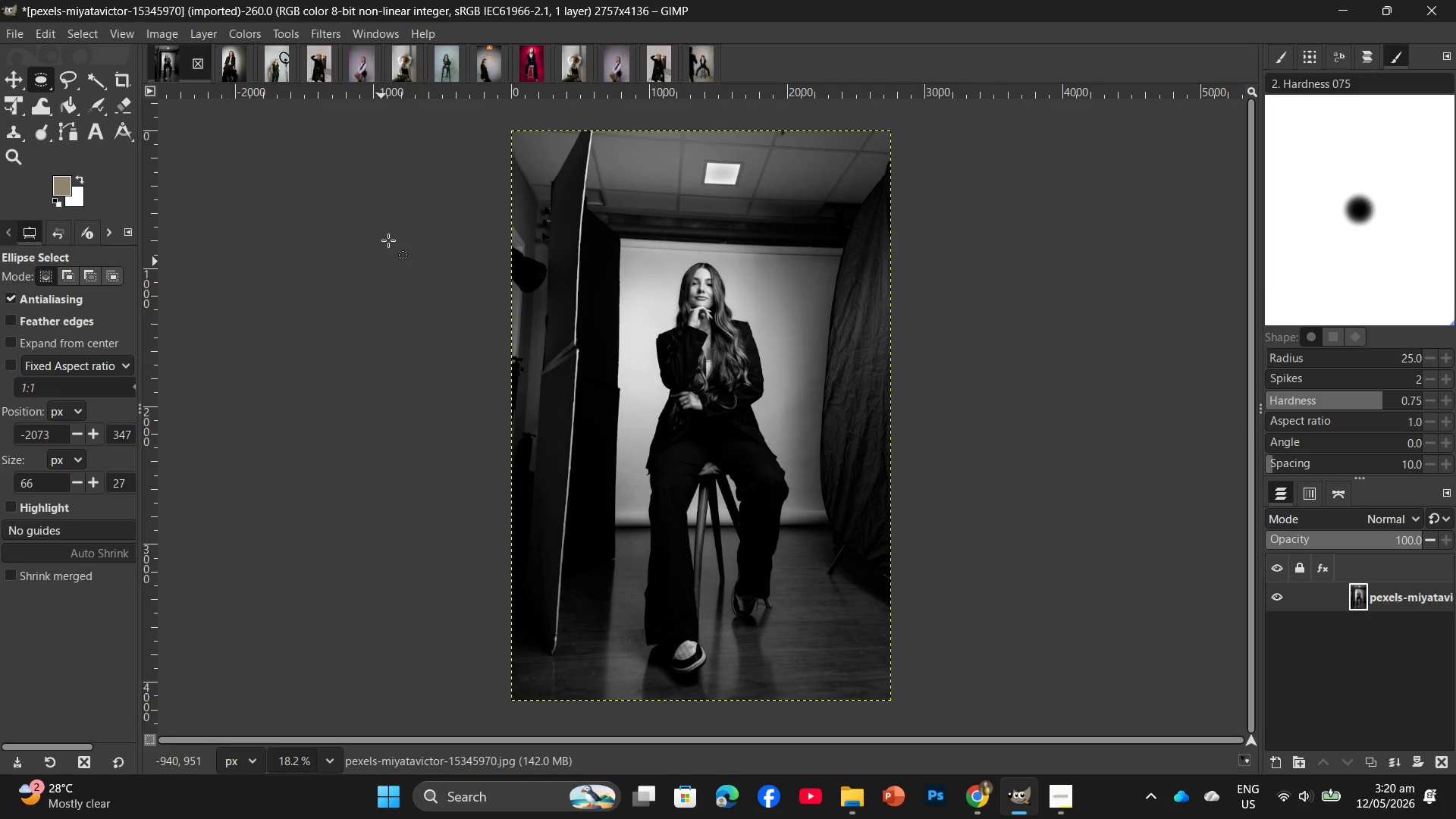 
left_click([230, 22])
 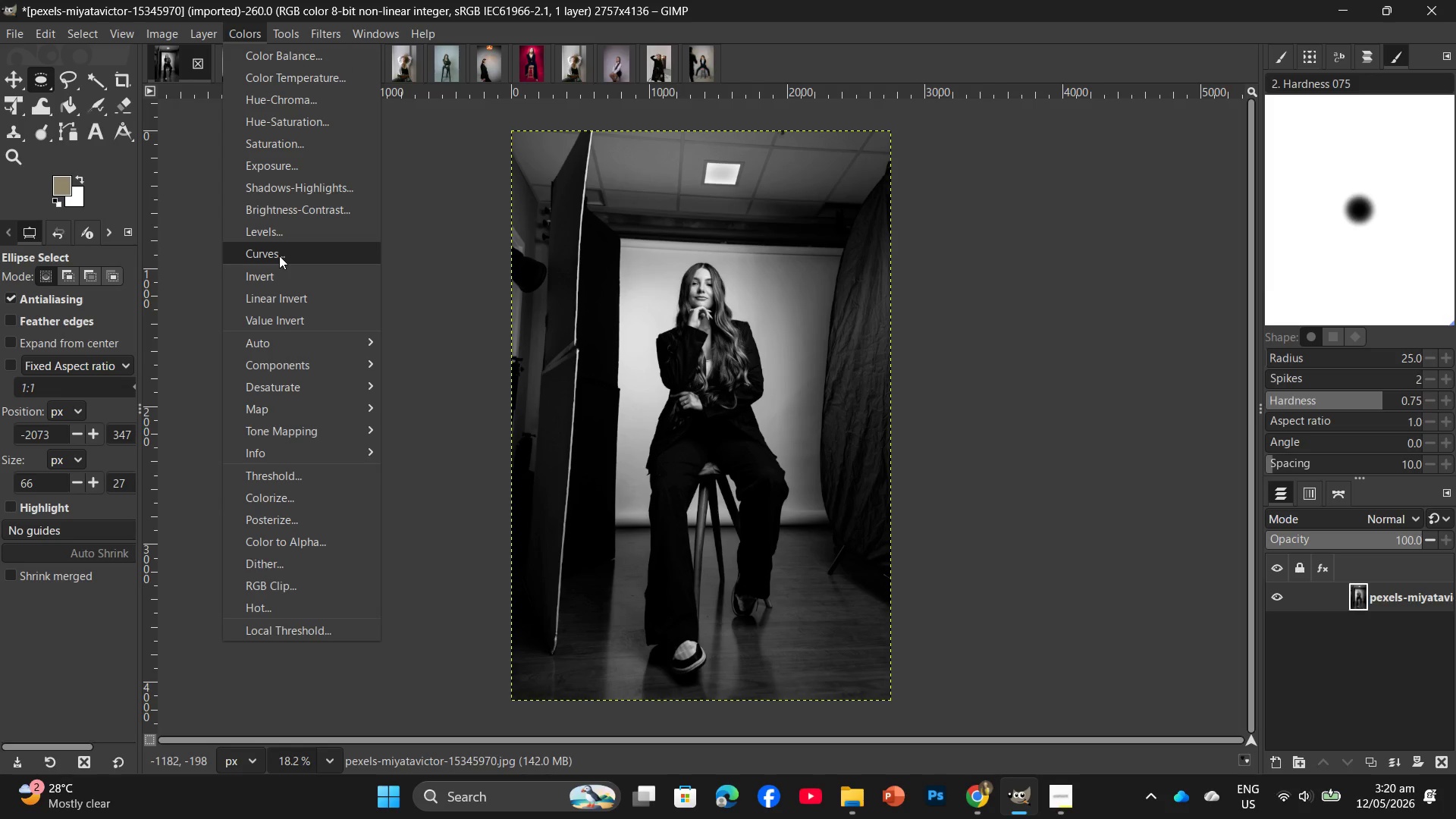 
left_click([279, 256])
 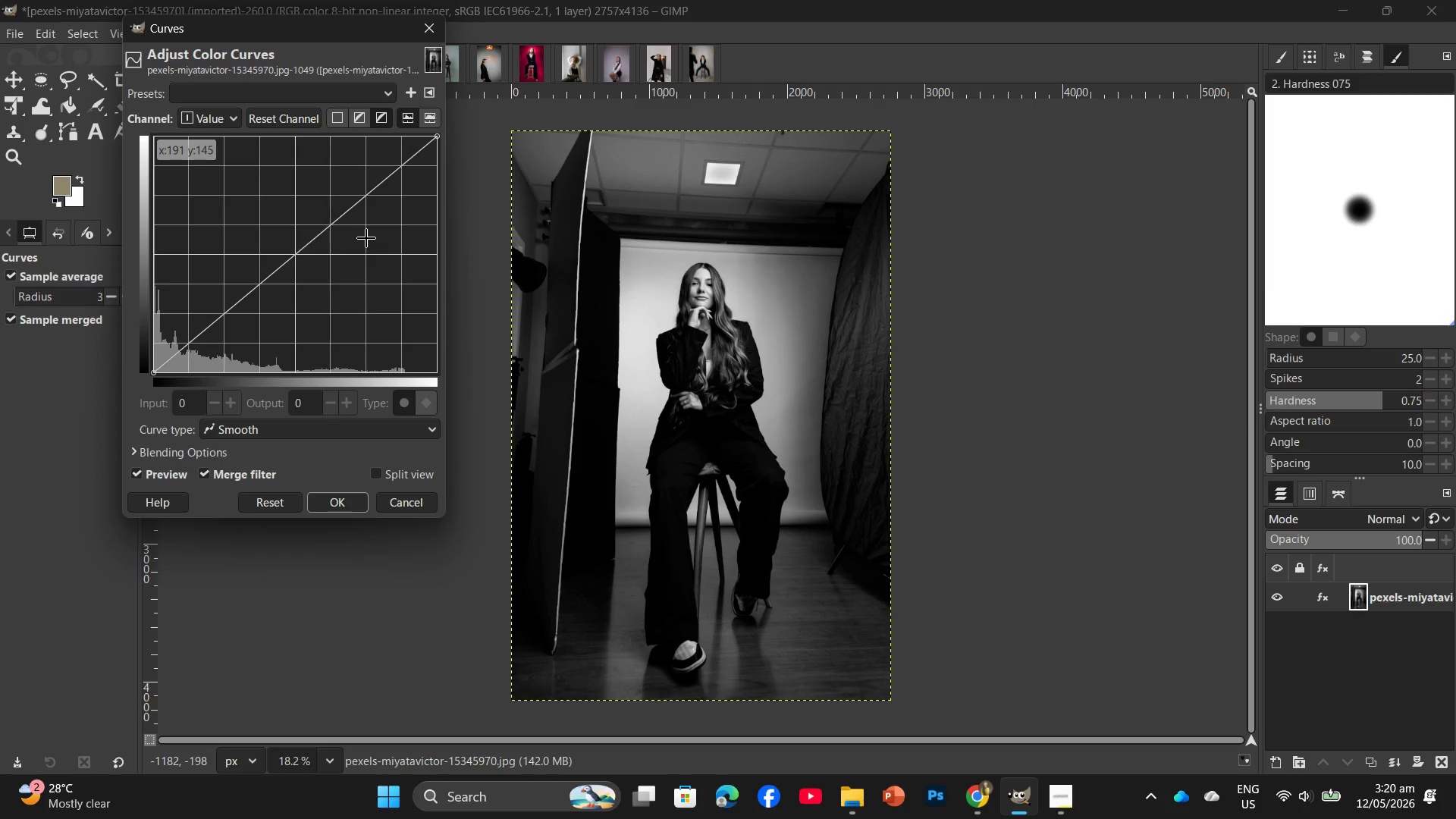 
left_click([354, 230])
 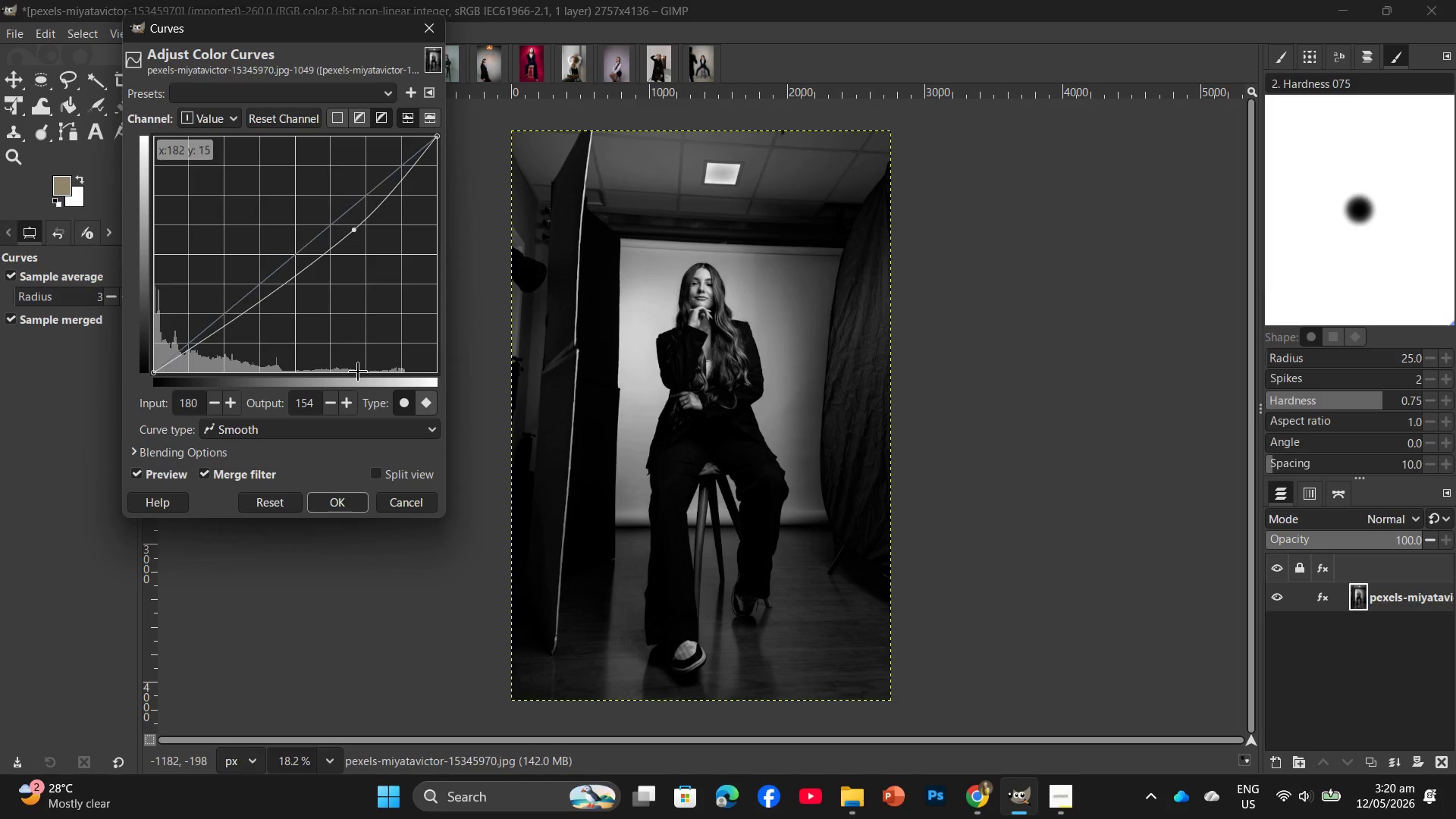 
left_click([352, 504])
 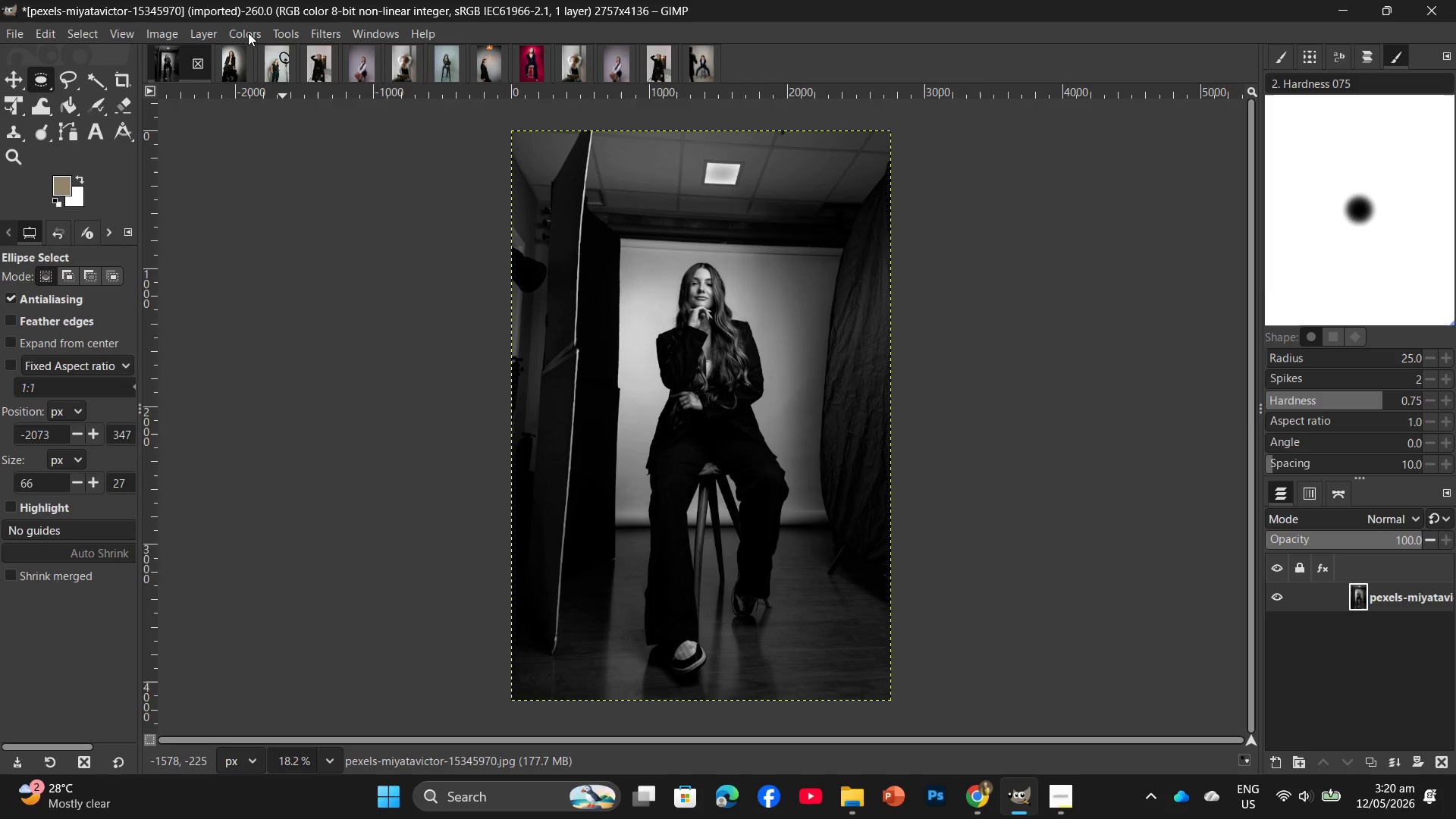 
left_click([155, 30])
 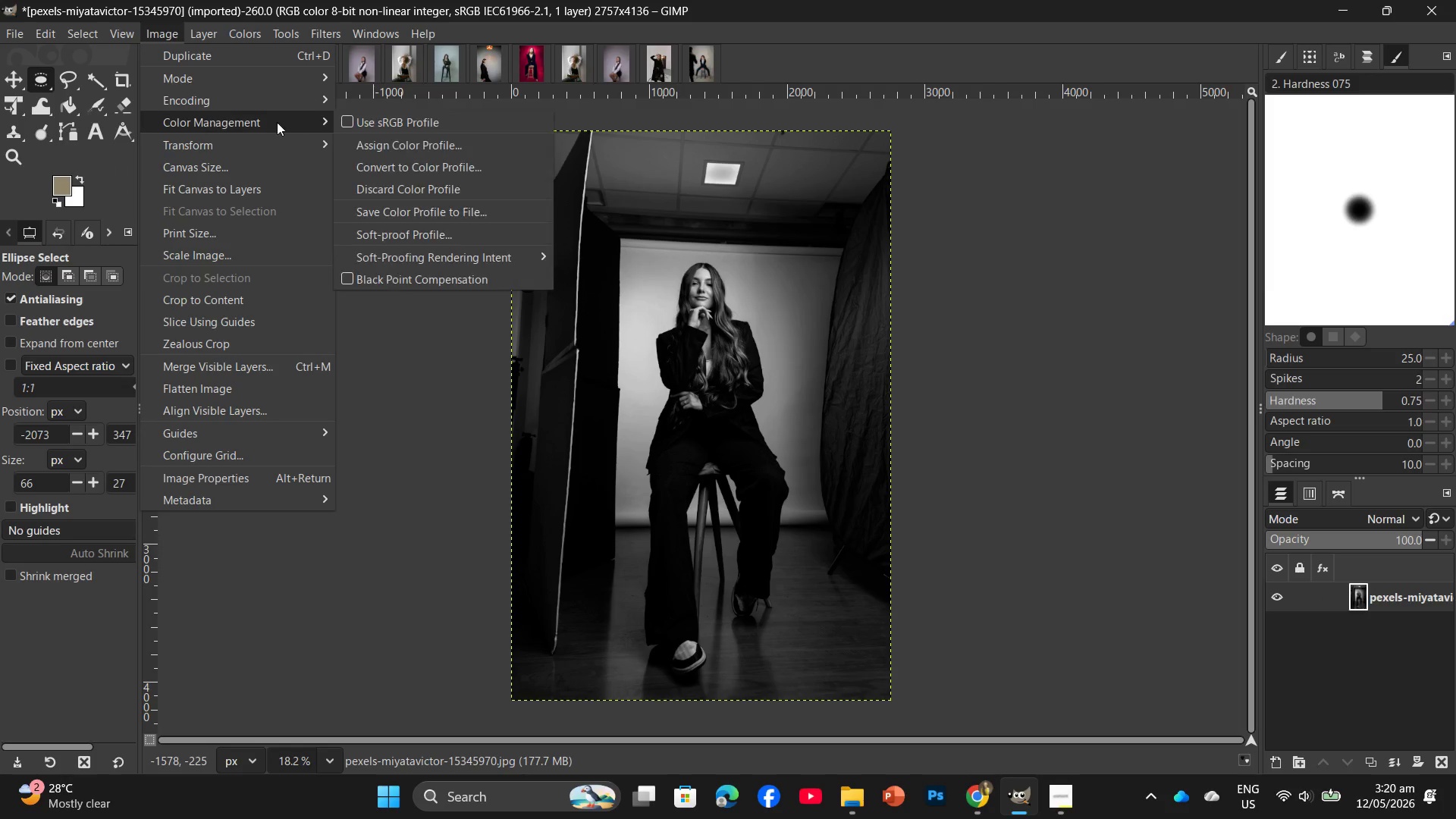 
left_click([359, 124])
 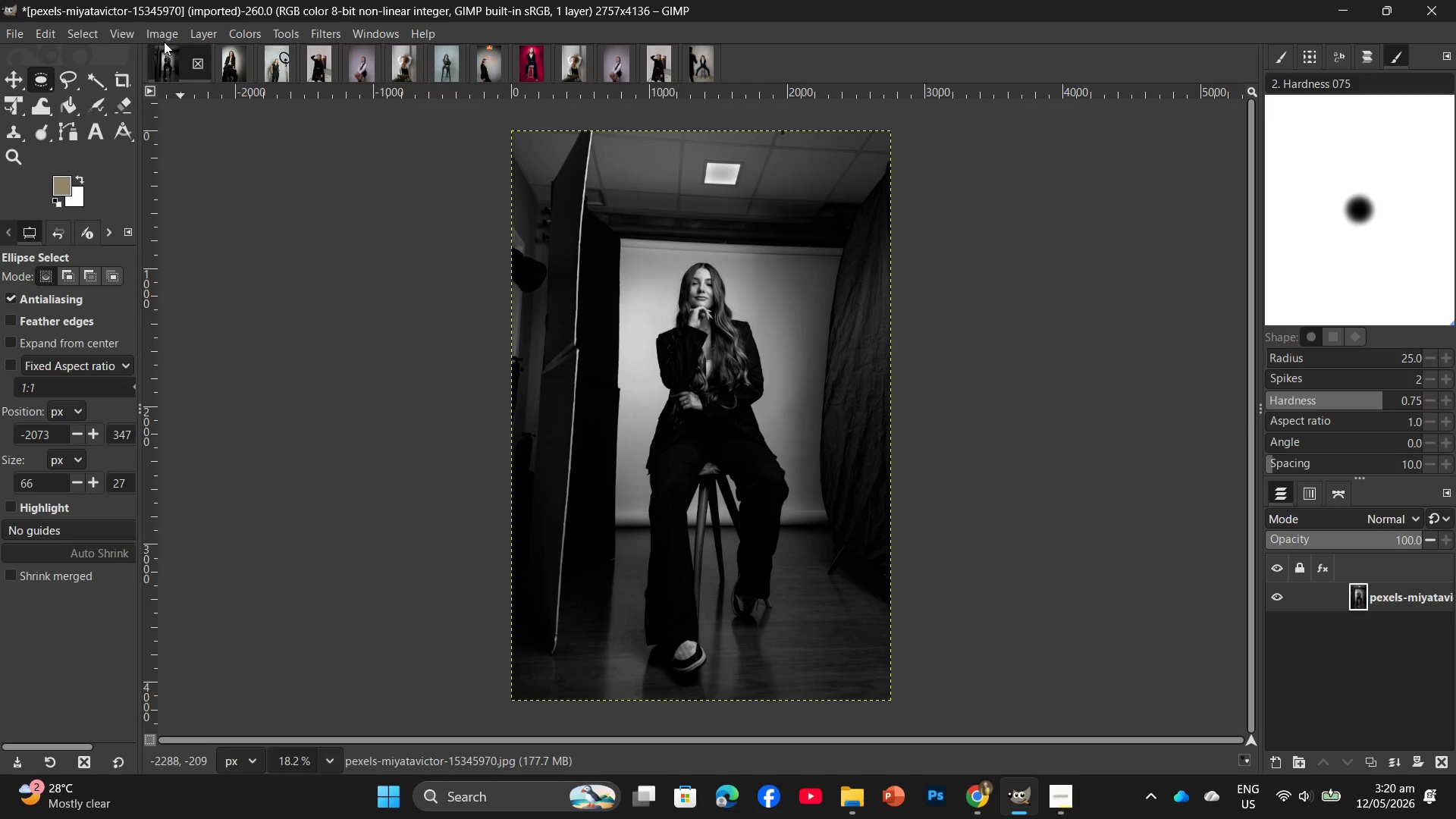 
left_click([164, 36])
 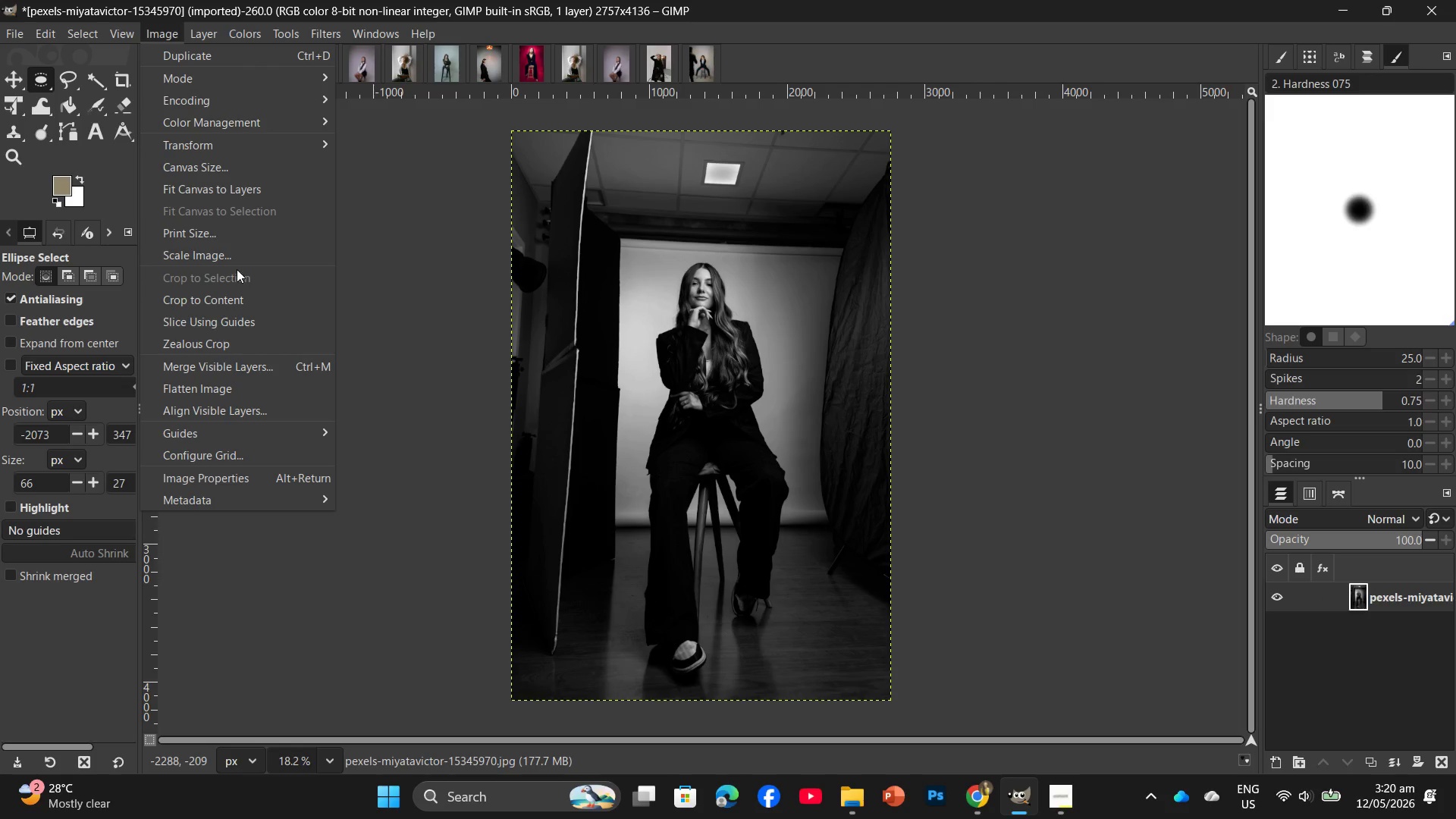 
left_click([236, 261])
 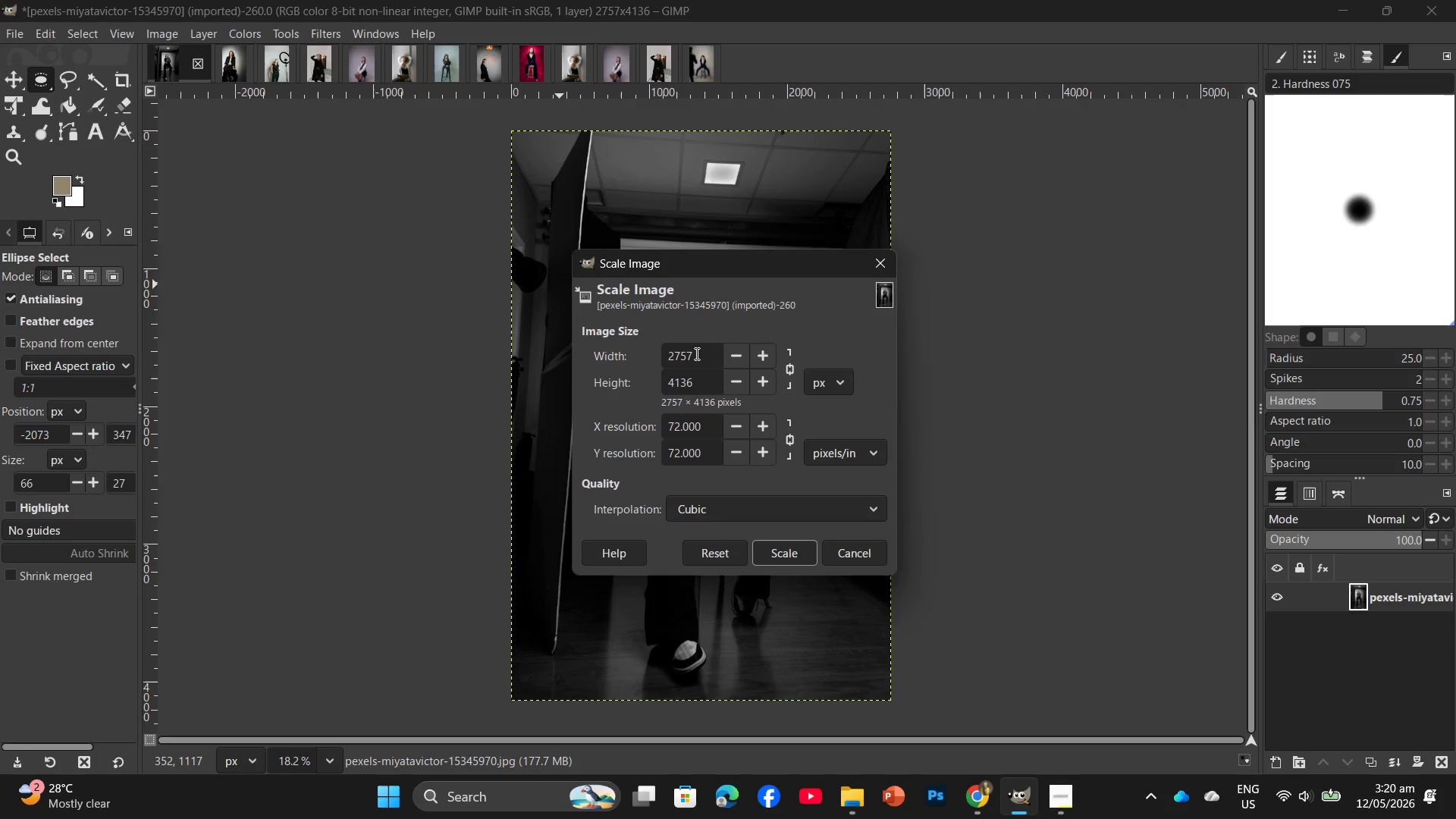 
left_click_drag(start_coordinate=[694, 381], to_coordinate=[680, 388])
 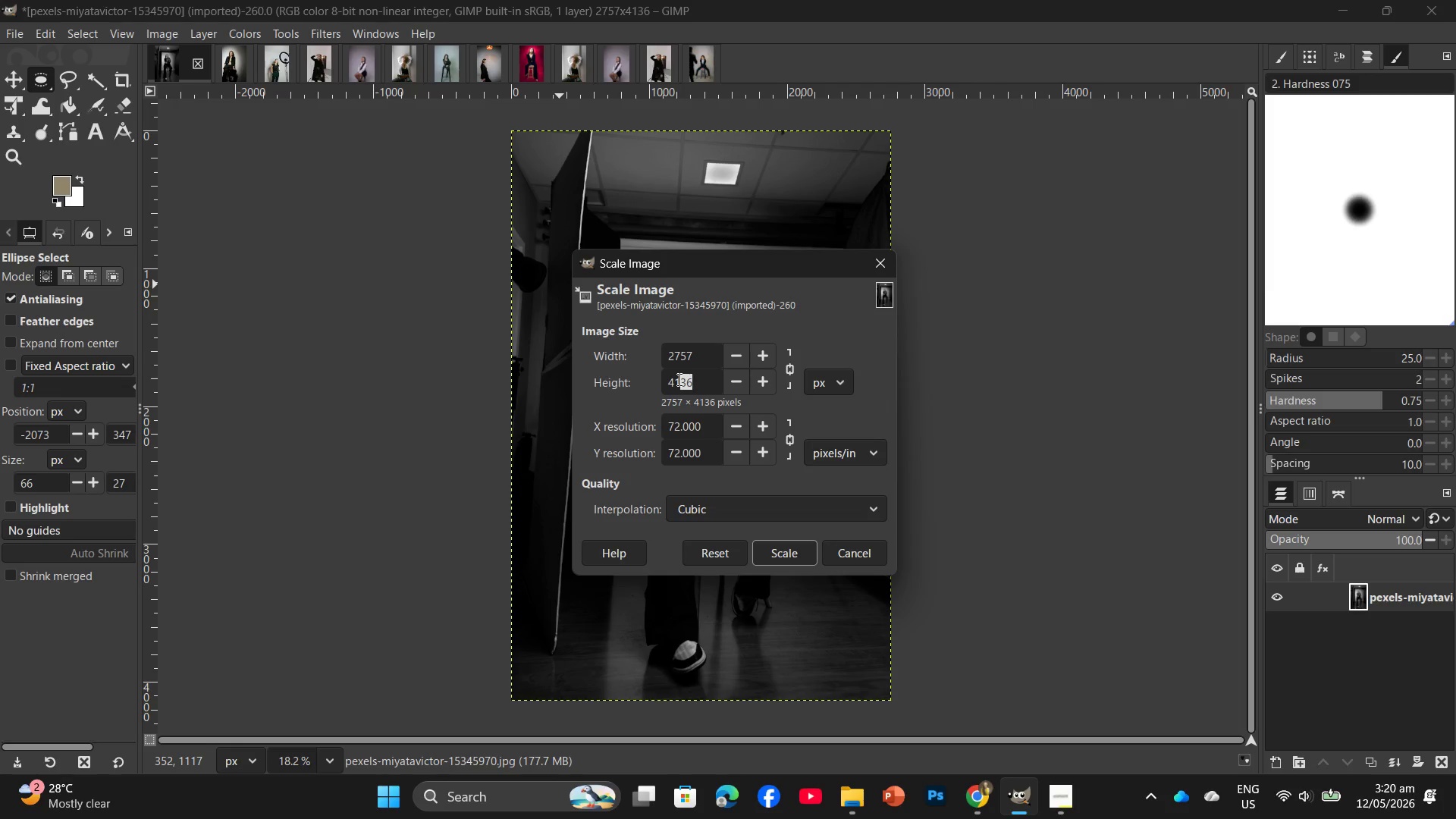 
hold_key(key=Backspace, duration=0.69)
 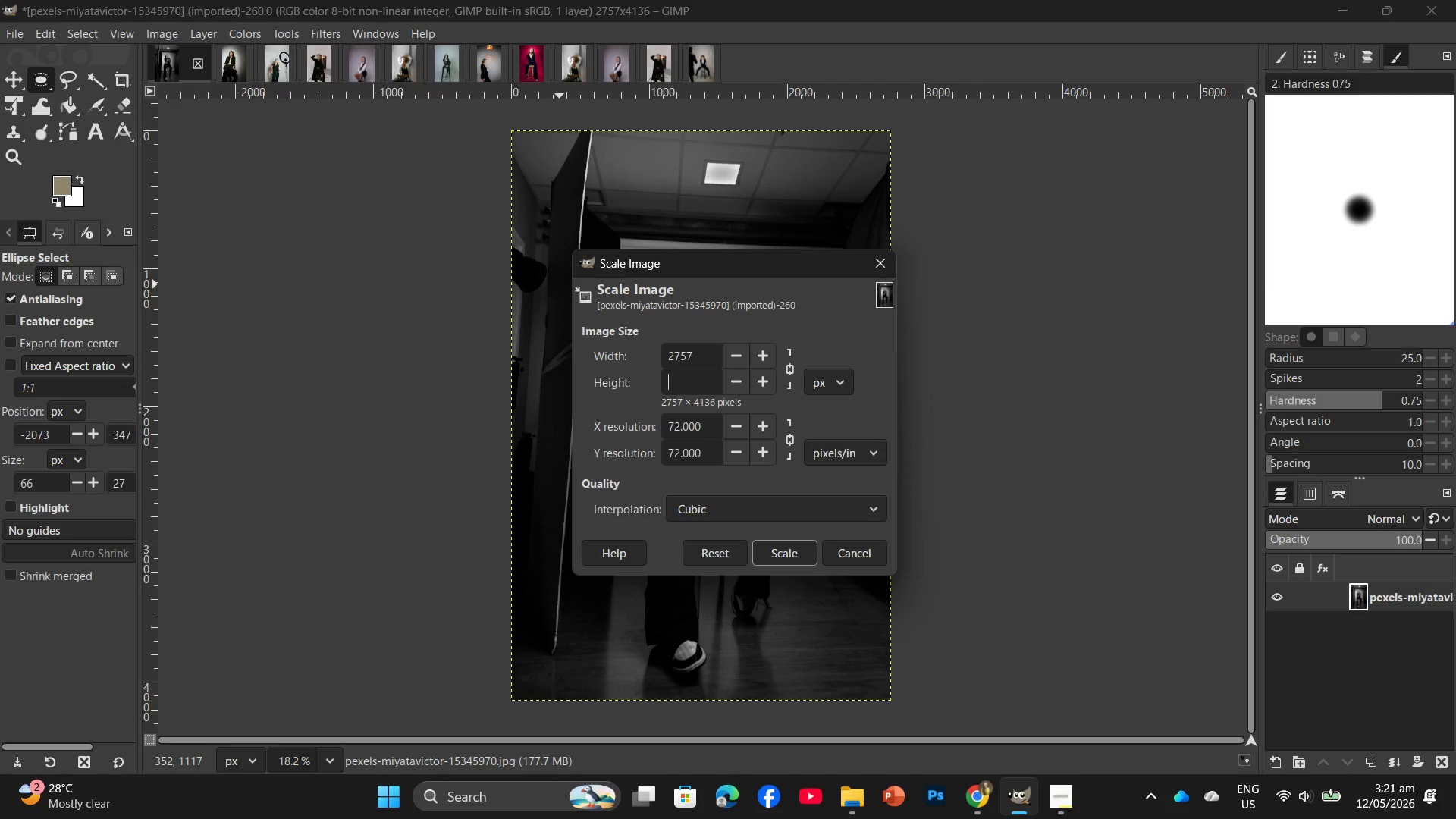 
key(Numpad2)
 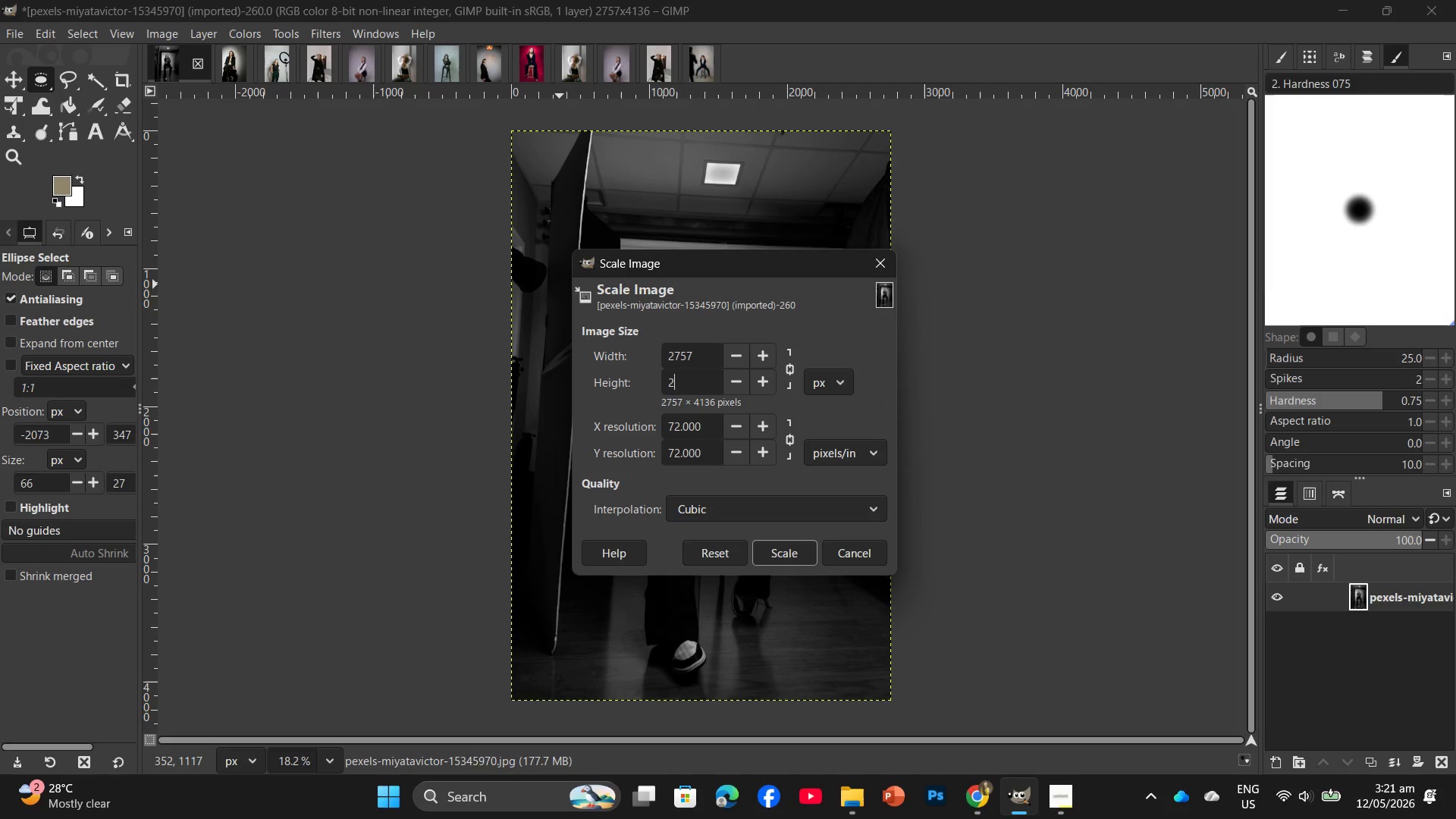 
key(Numpad0)
 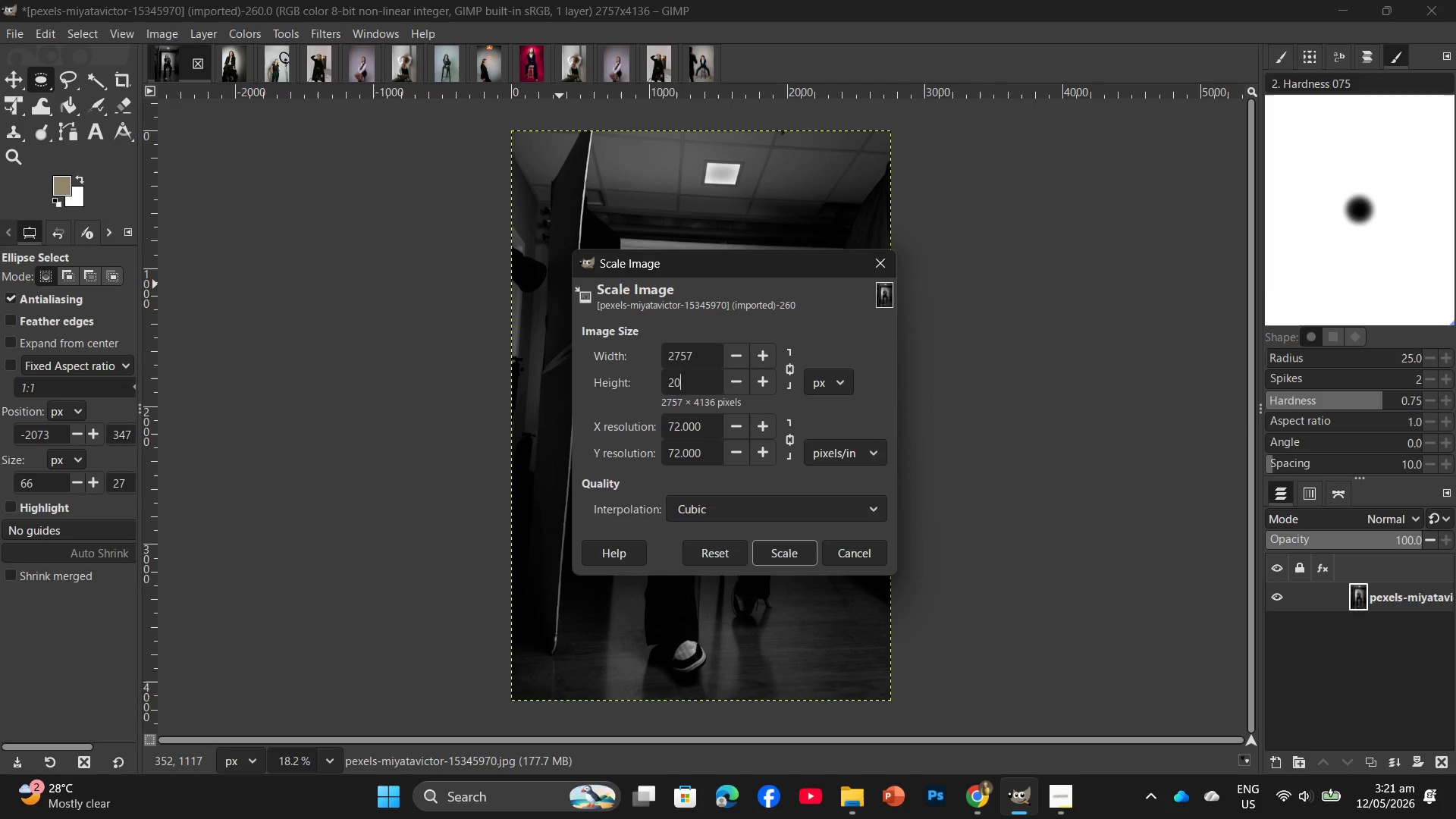 
key(Numpad0)
 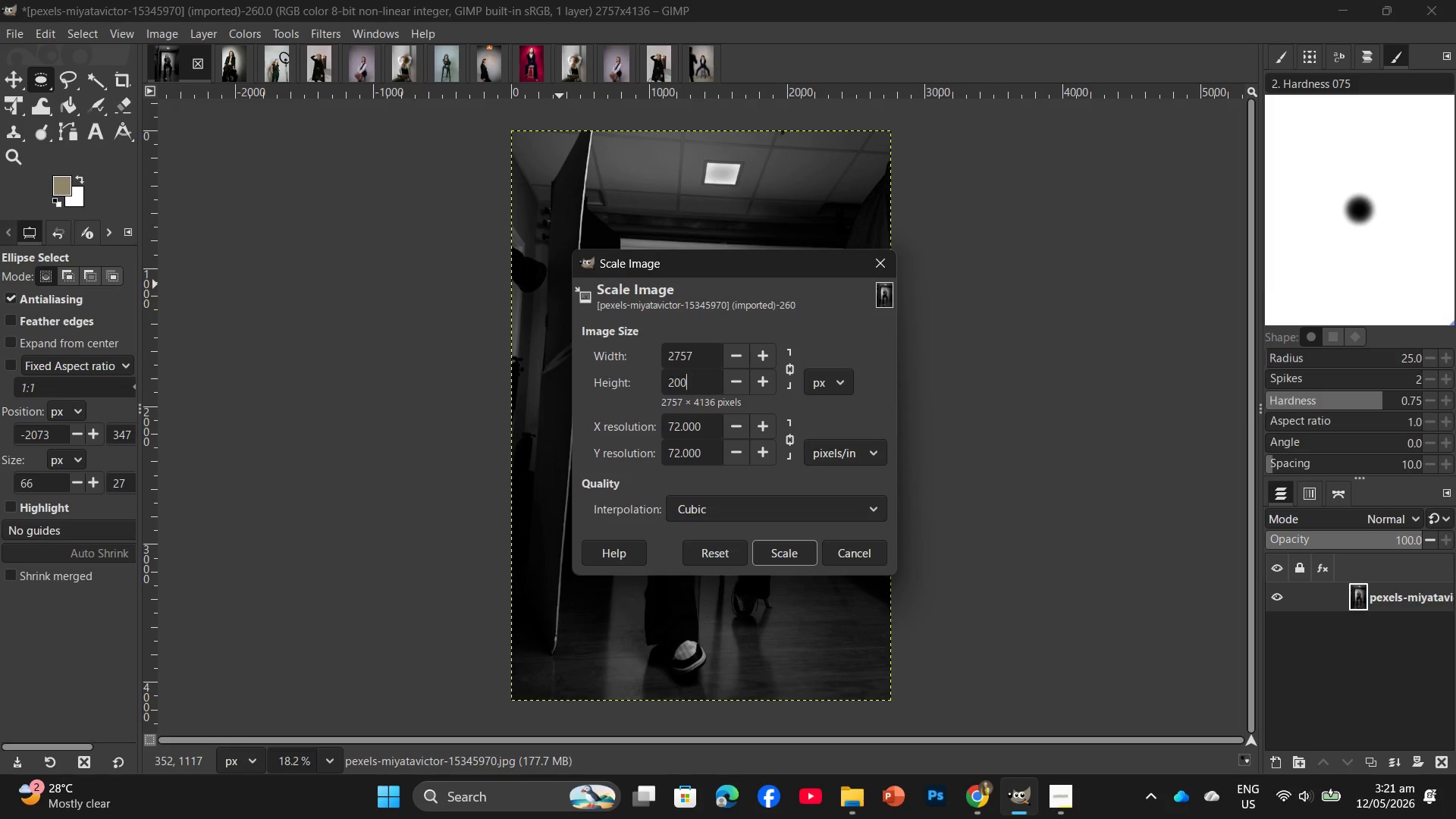 
key(Numpad0)
 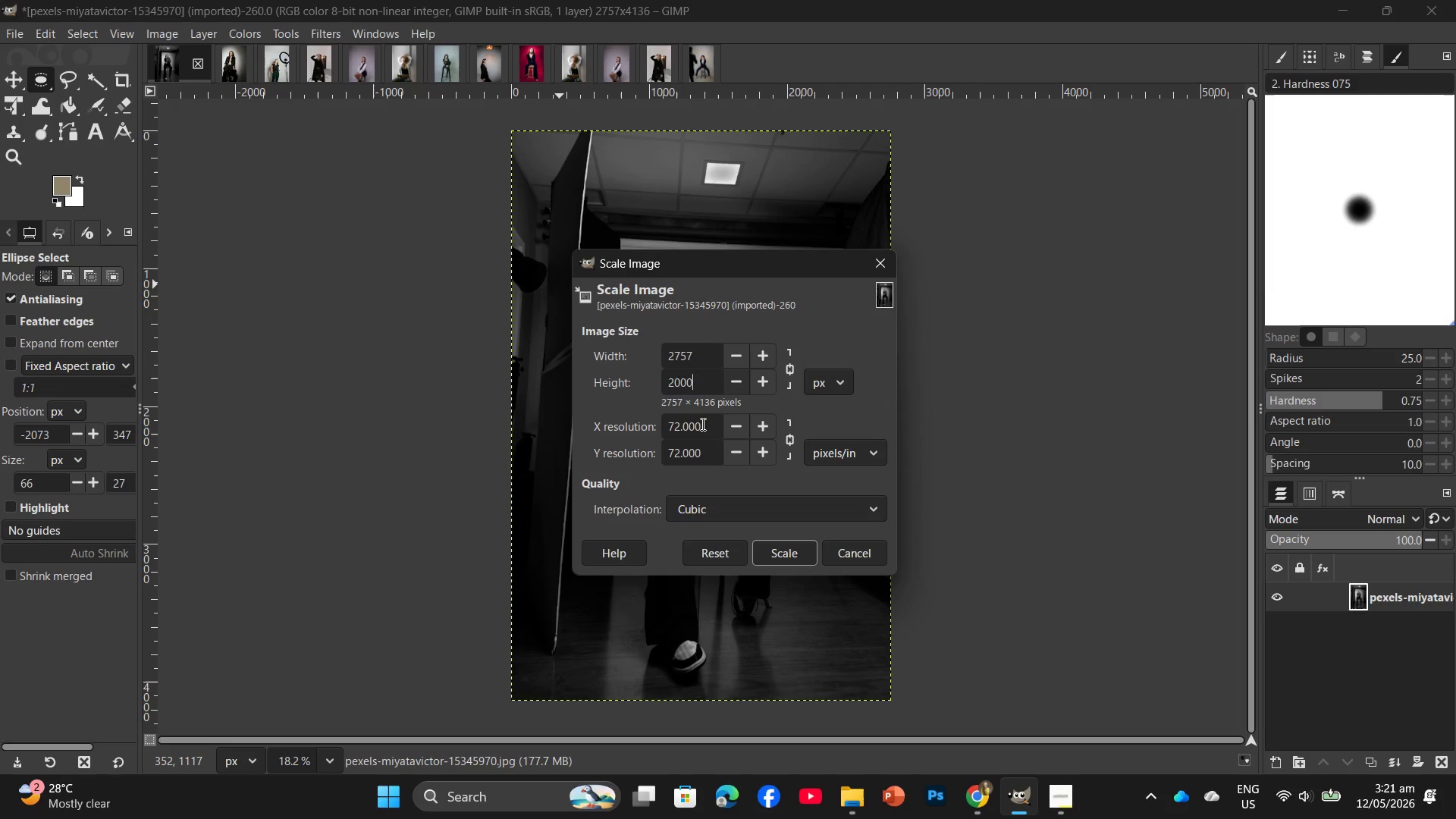 
left_click_drag(start_coordinate=[704, 426], to_coordinate=[642, 436])
 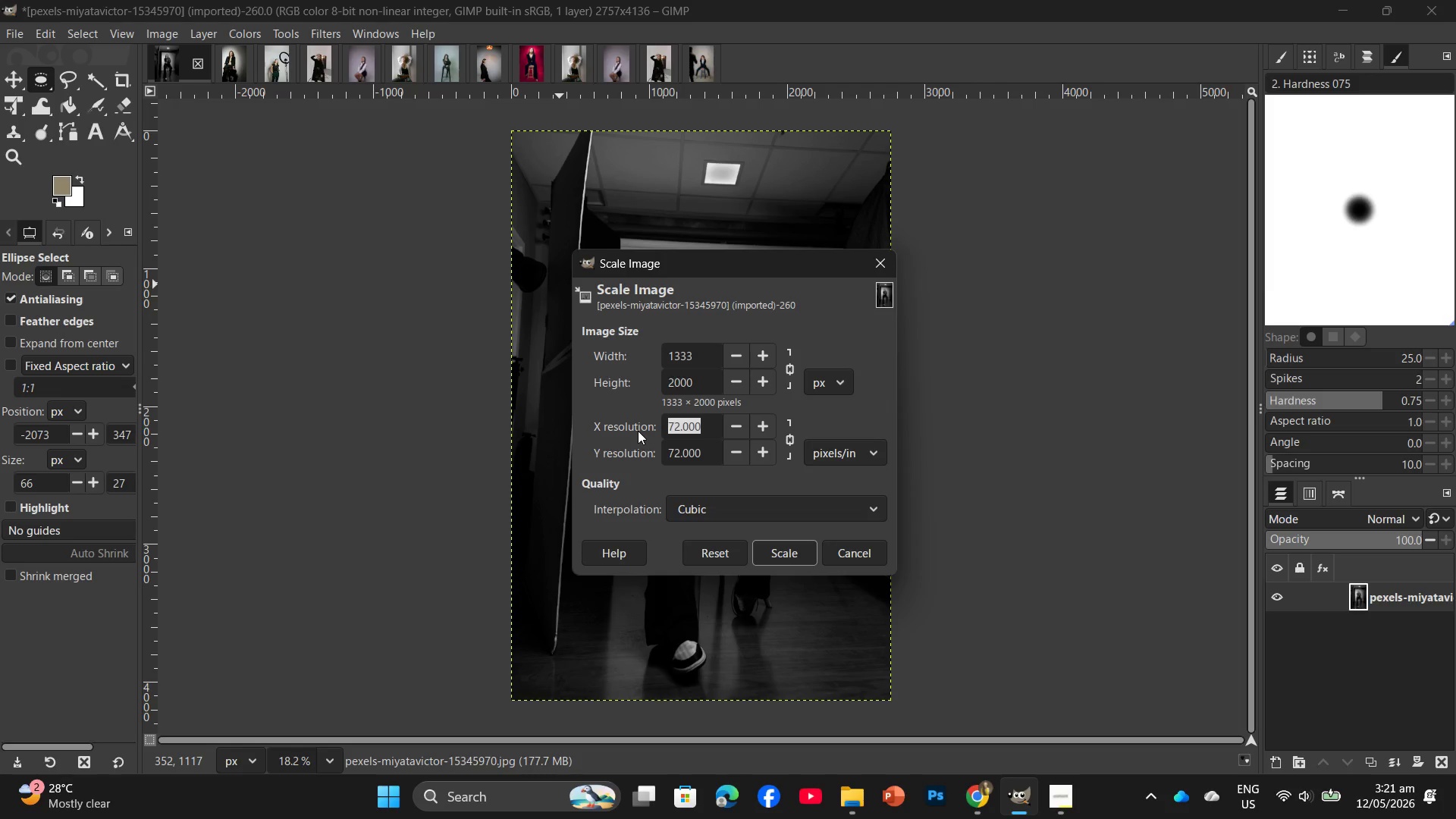 
key(Numpad3)
 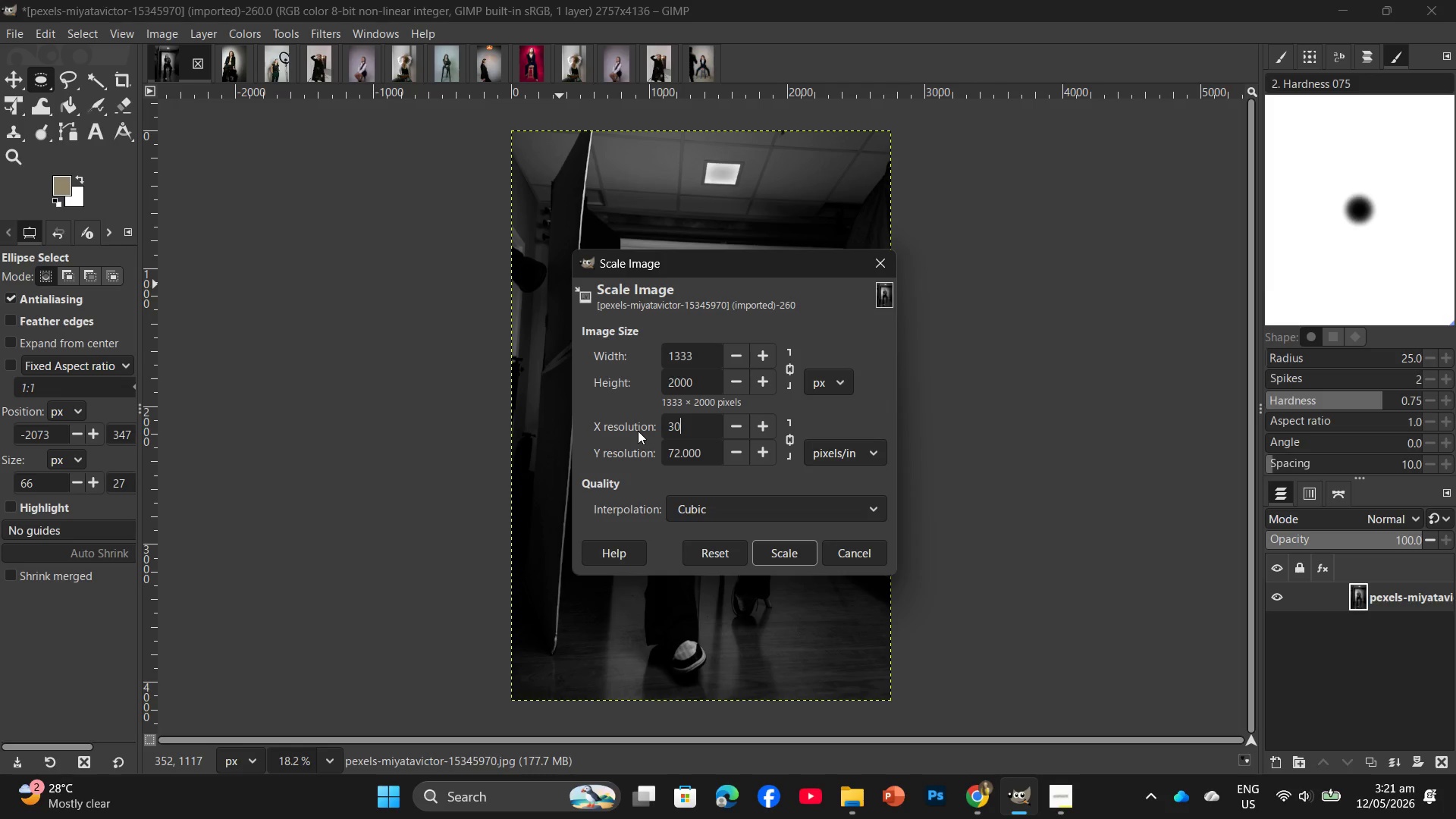 
key(Numpad0)
 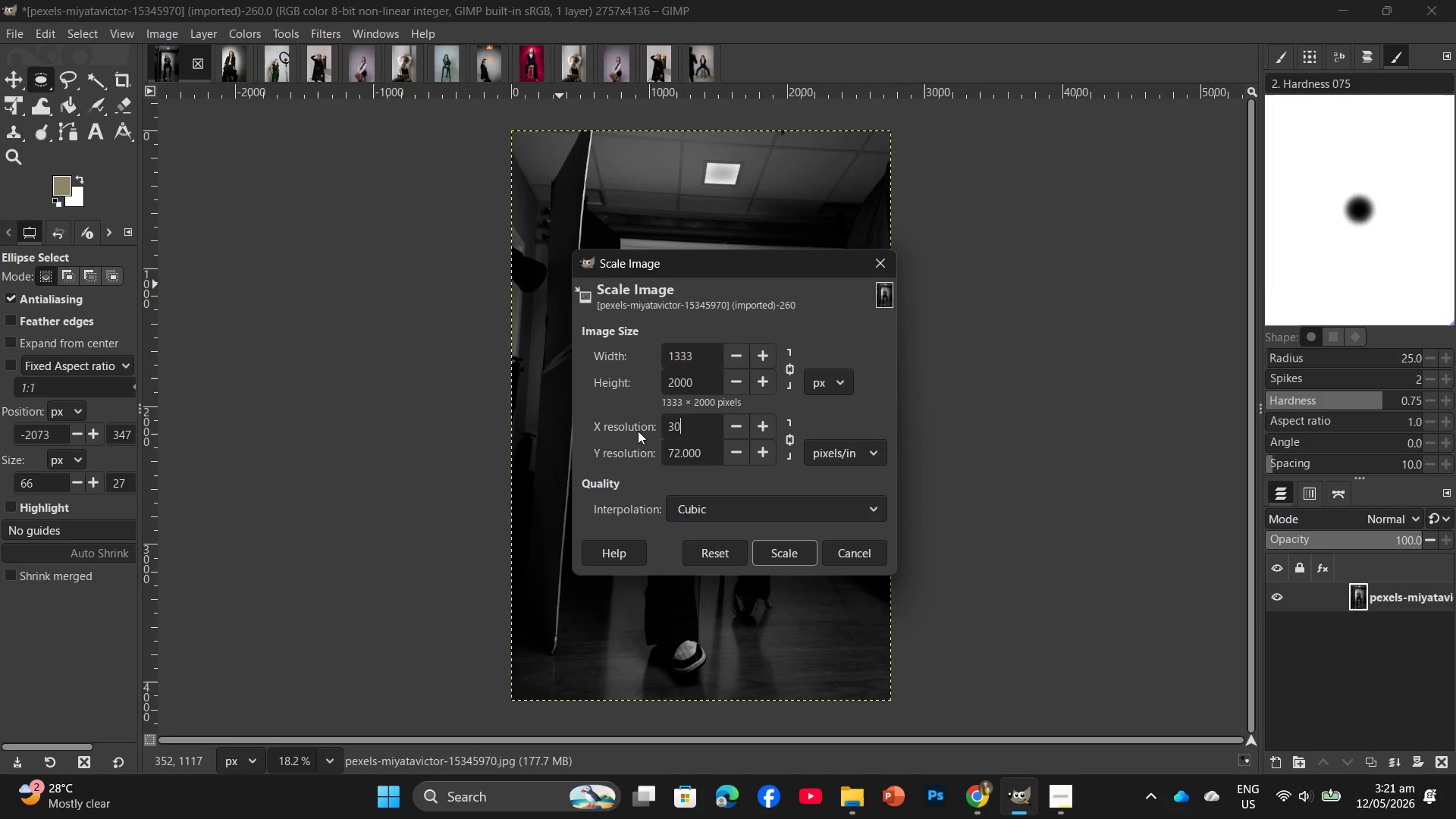 
key(Numpad0)
 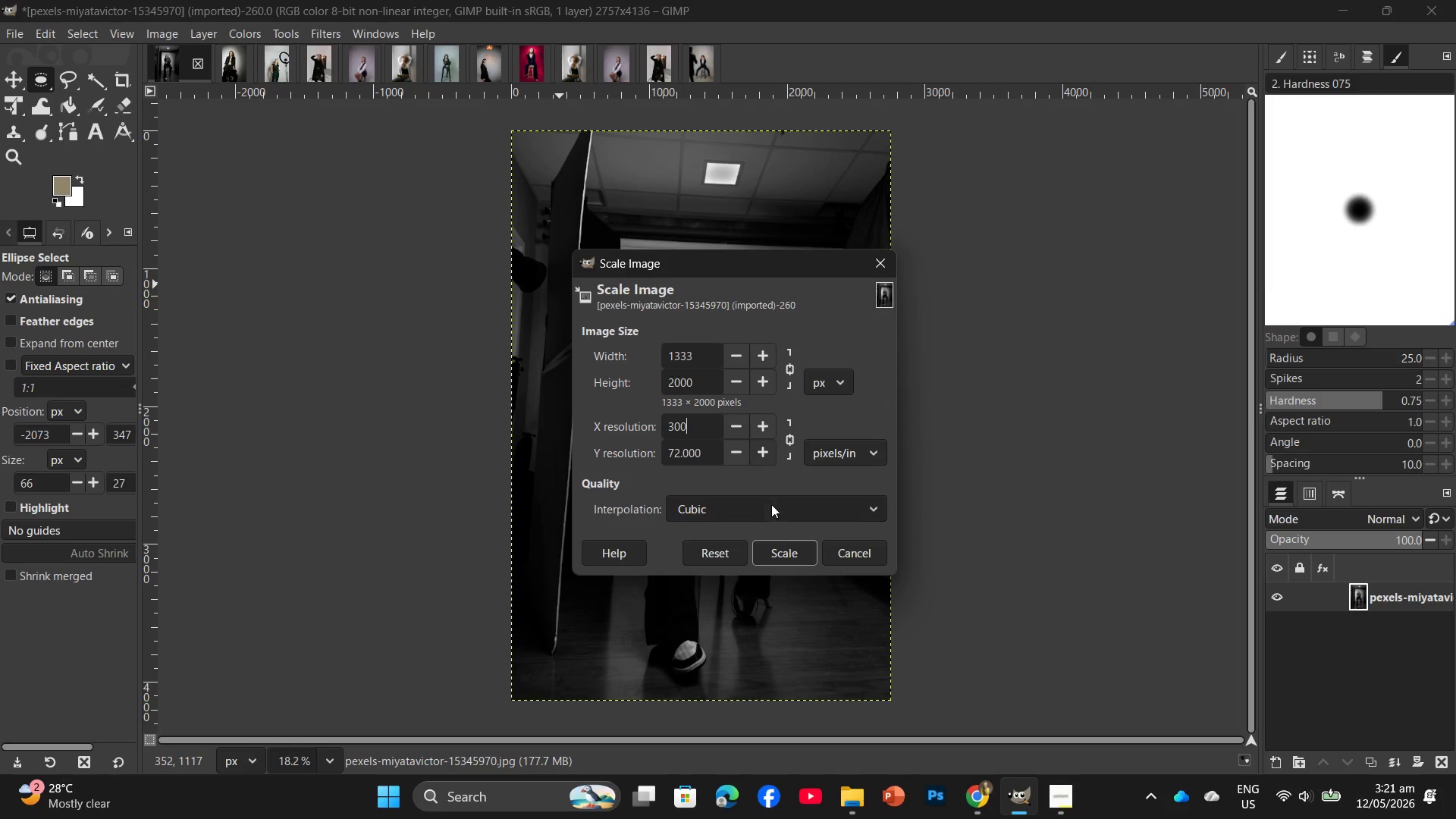 
left_click([780, 546])
 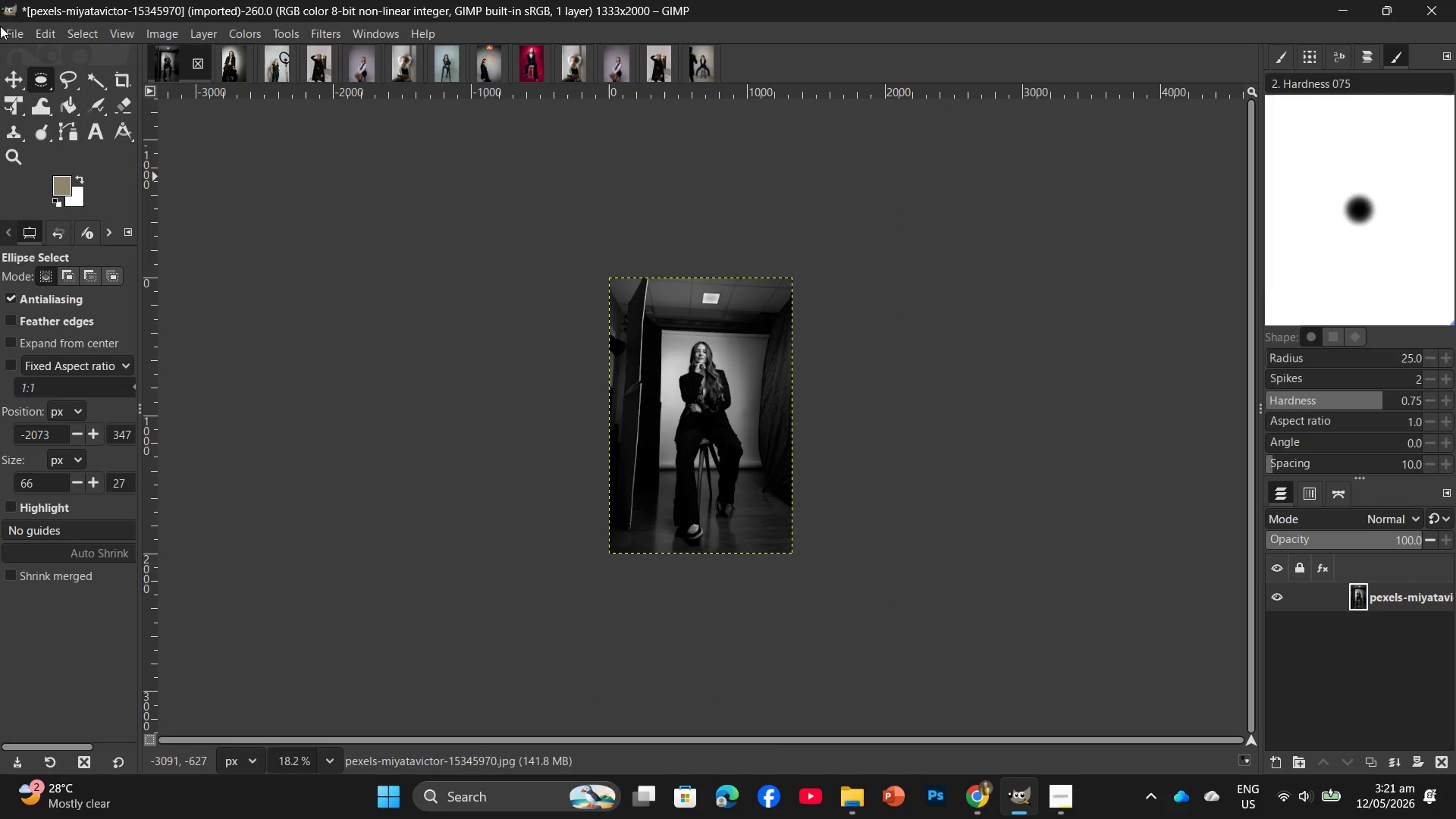 
left_click([5, 26])
 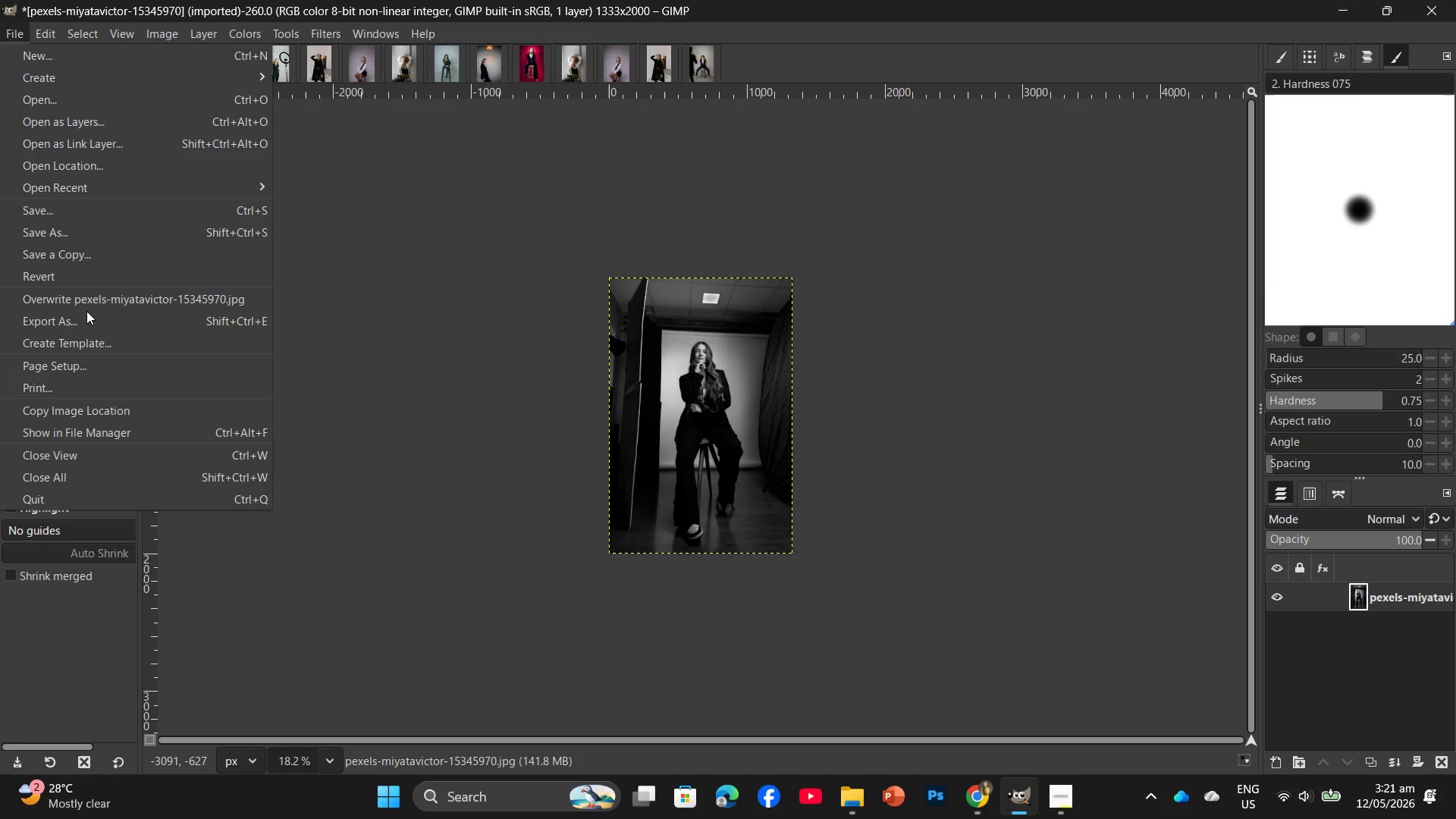 
left_click([83, 323])
 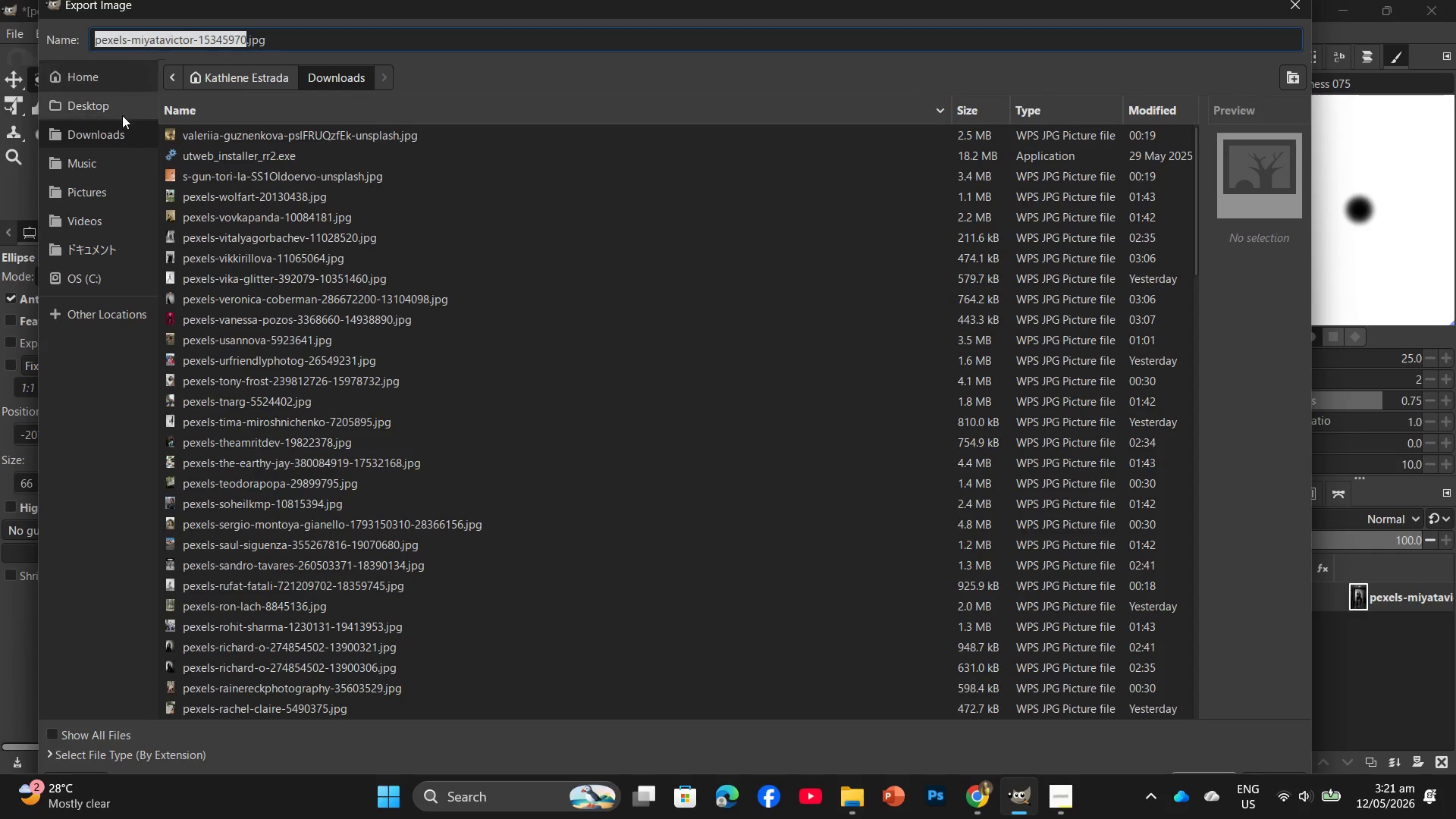 
left_click([123, 111])
 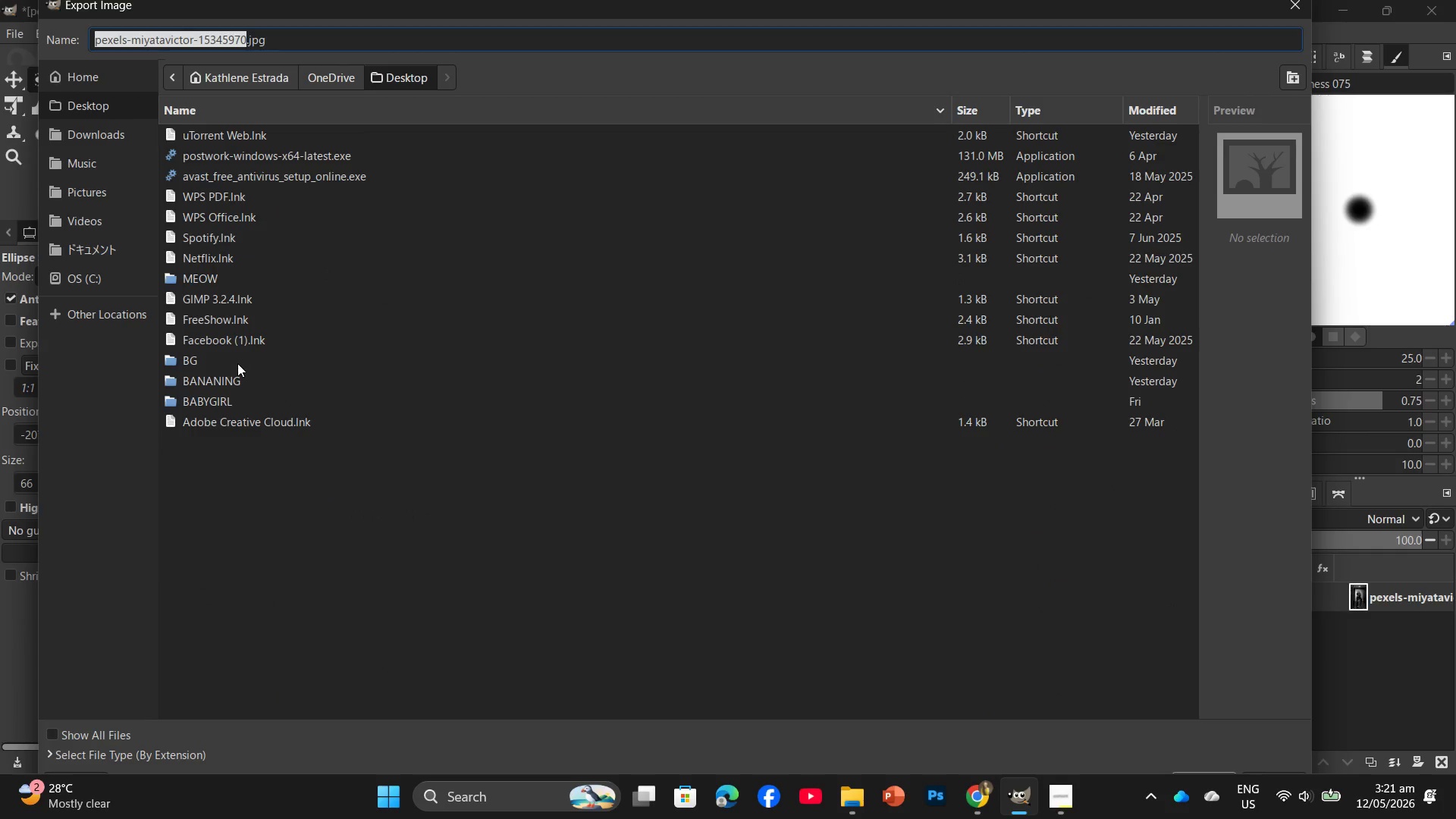 
double_click([233, 378])
 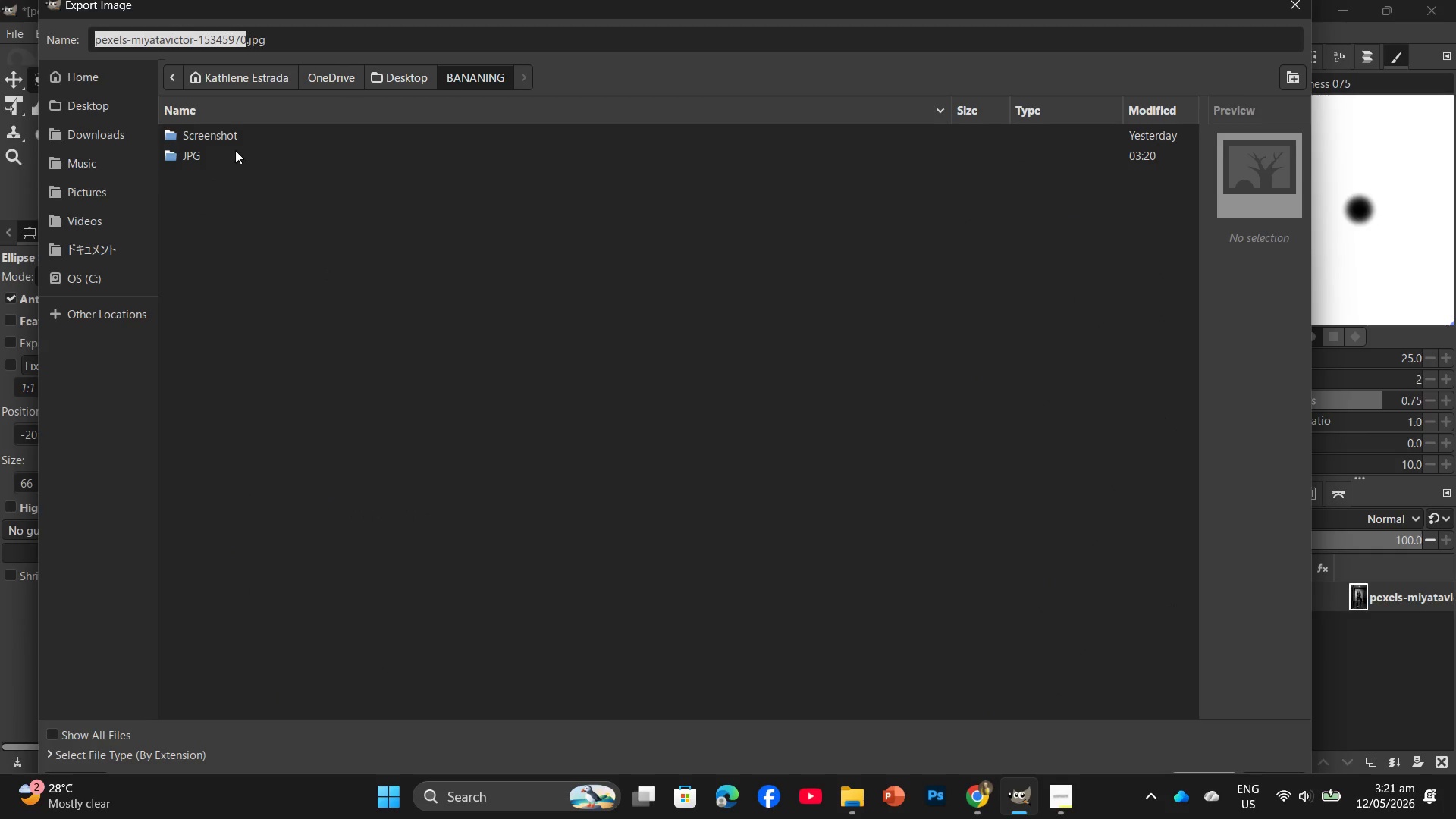 
double_click([235, 149])
 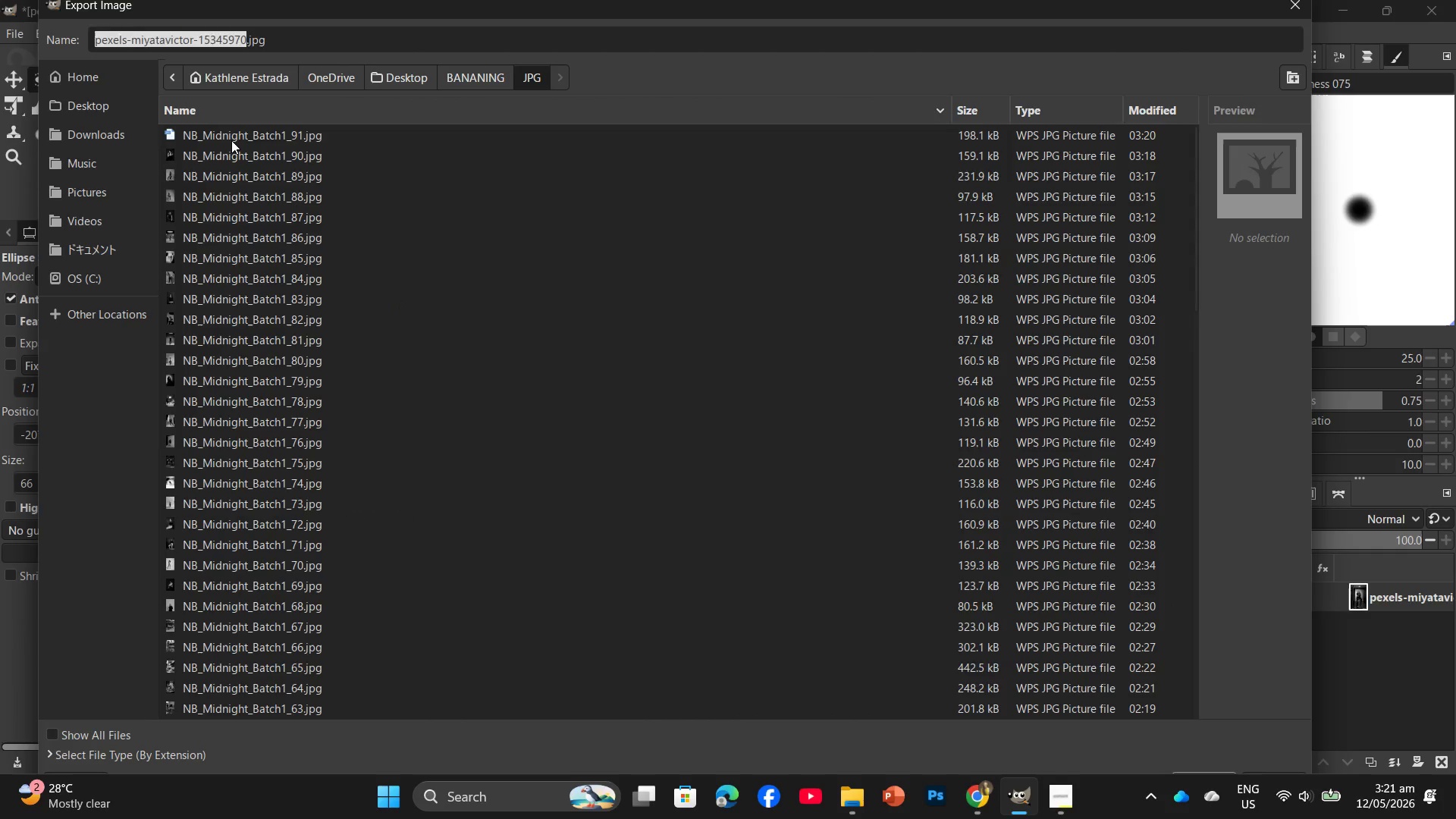 
left_click([231, 140])
 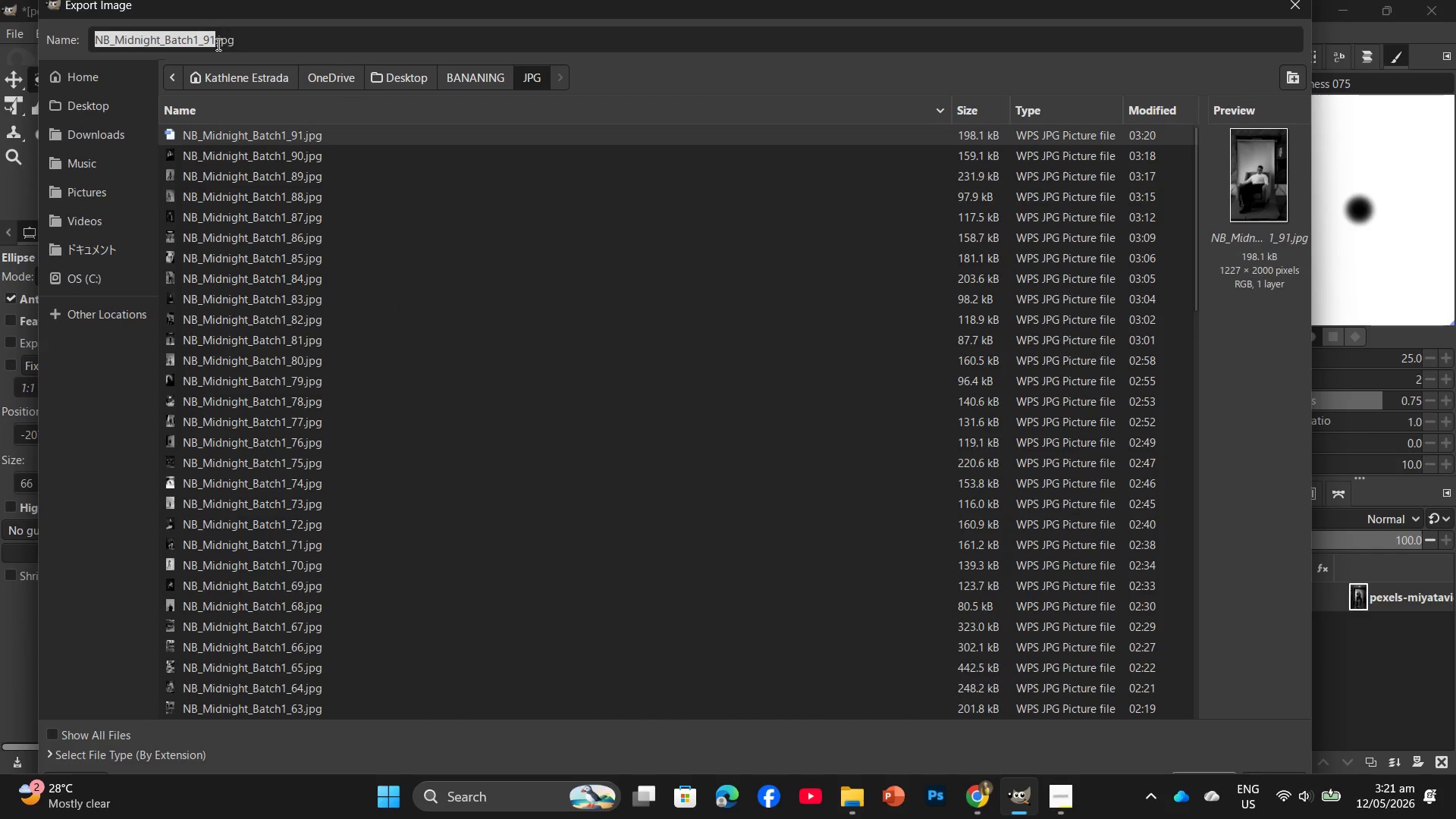 
left_click([215, 39])
 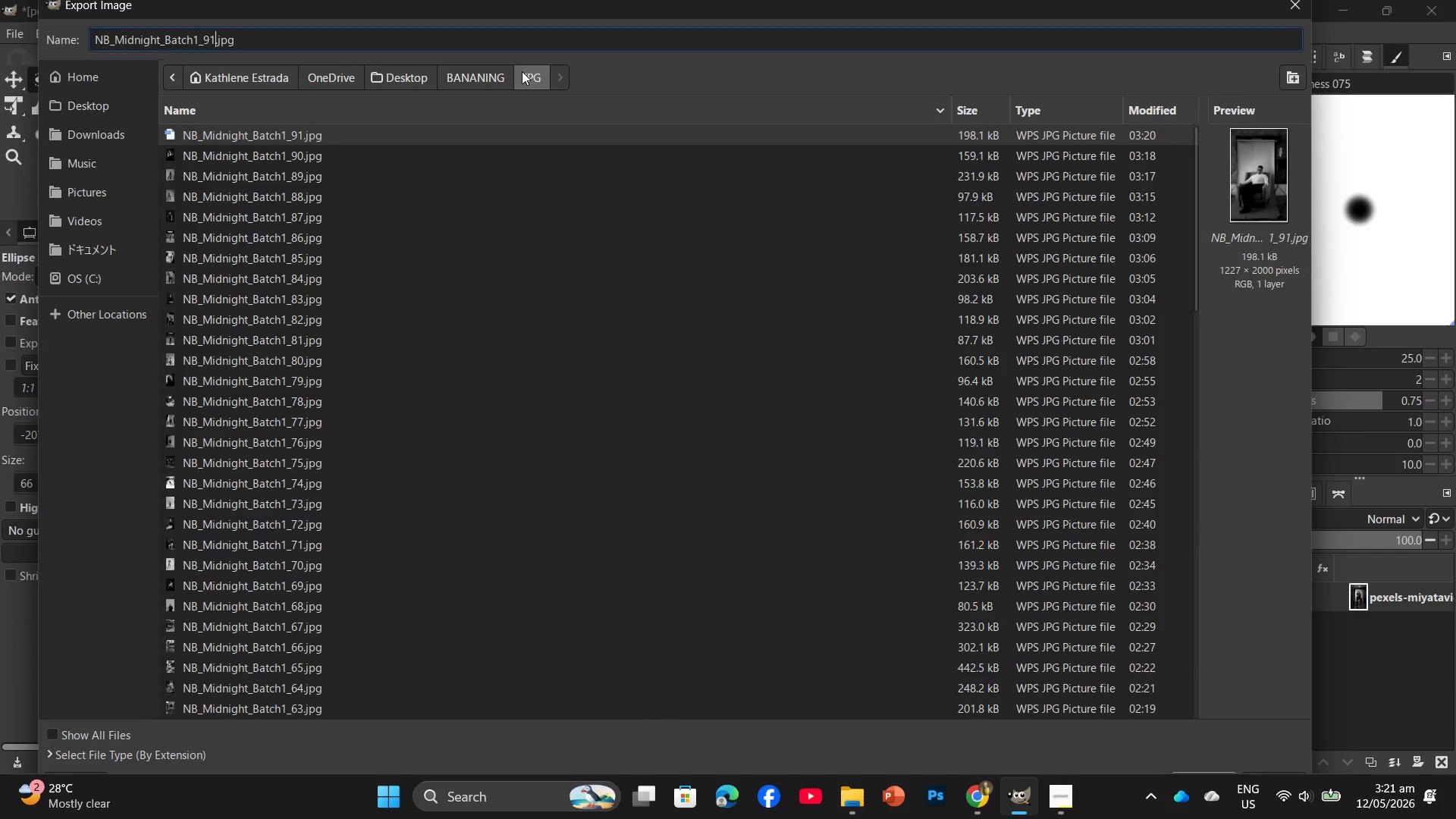 
key(Backspace)
 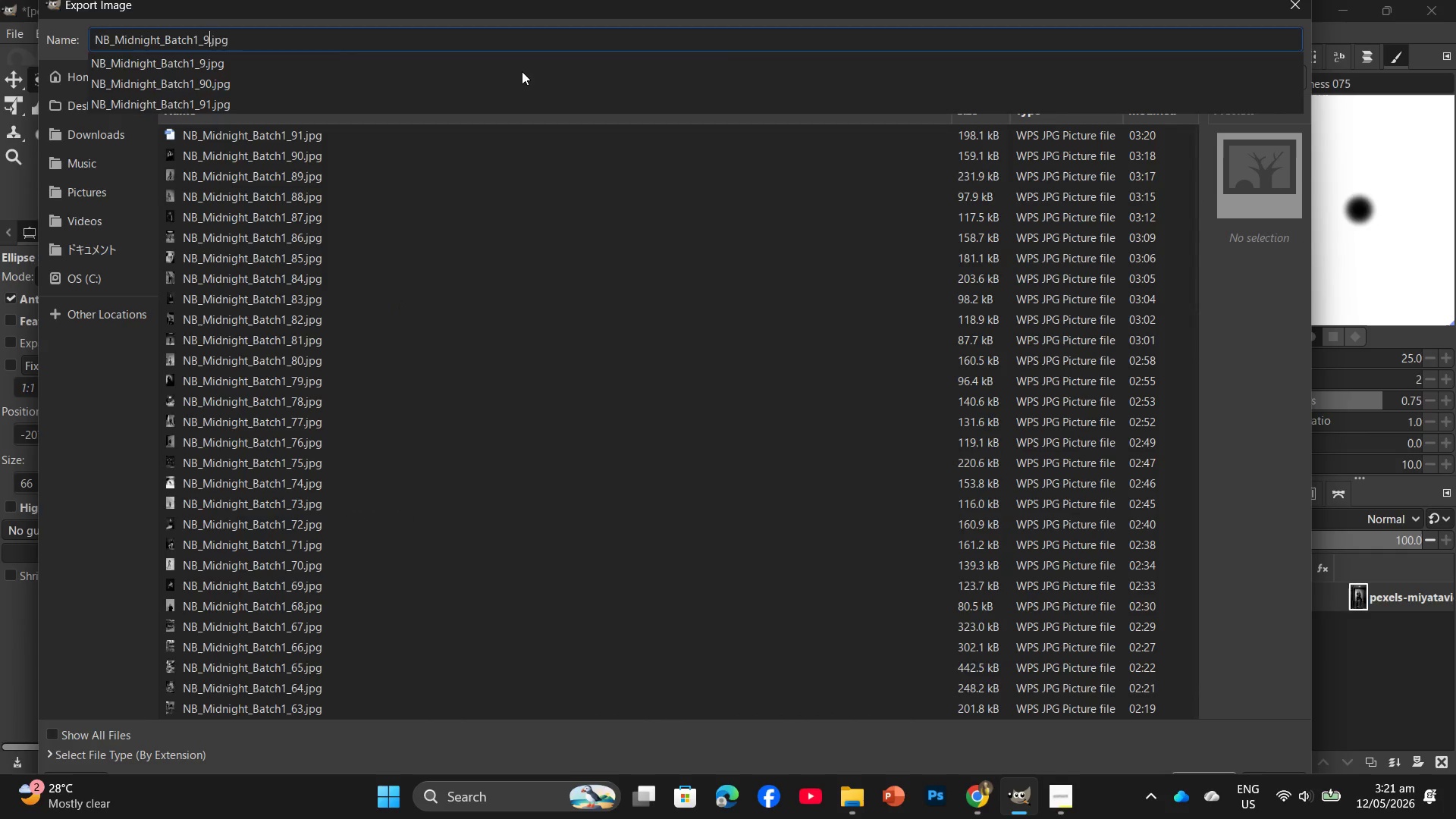 
key(Numpad2)
 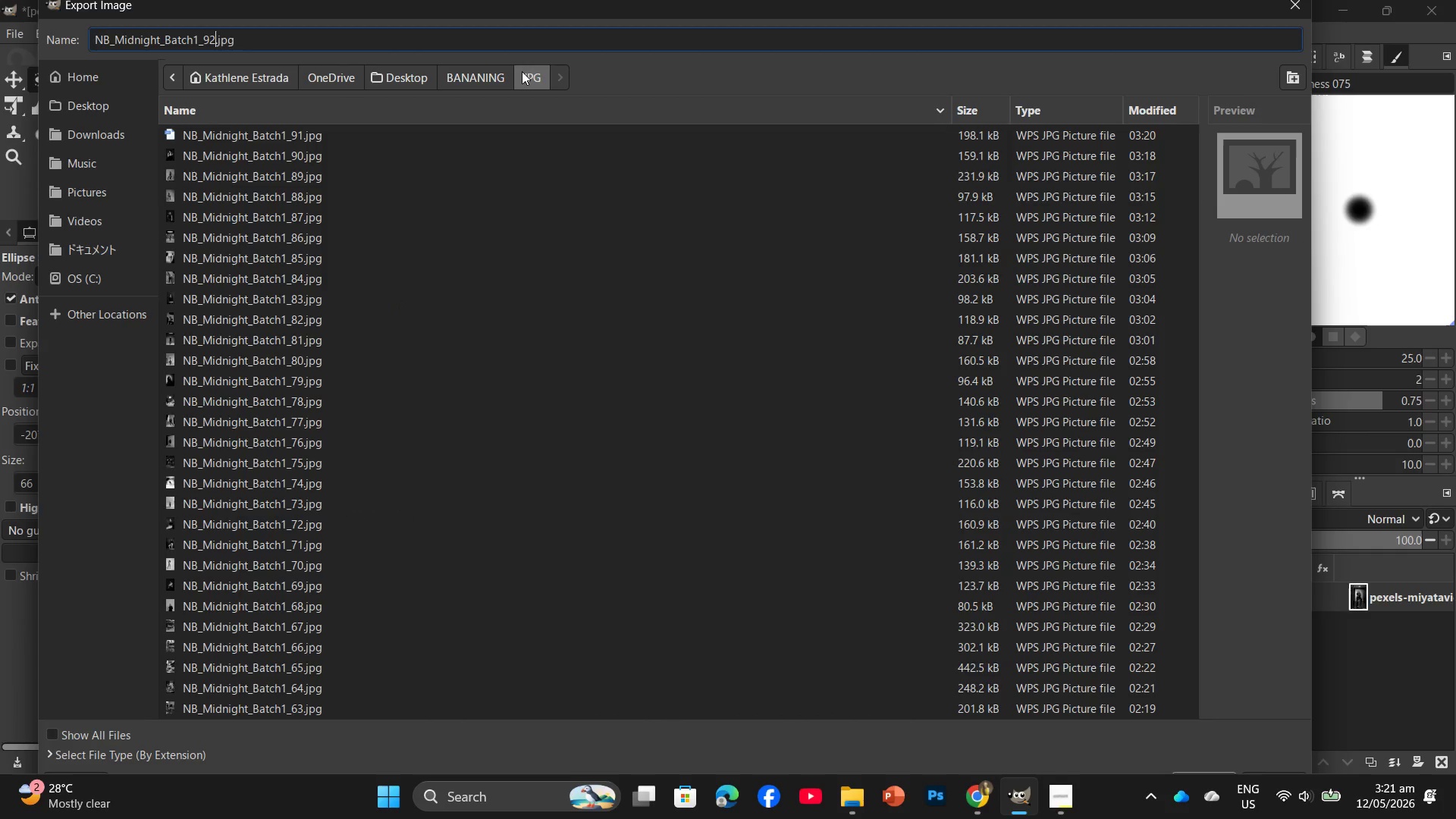 
key(Enter)
 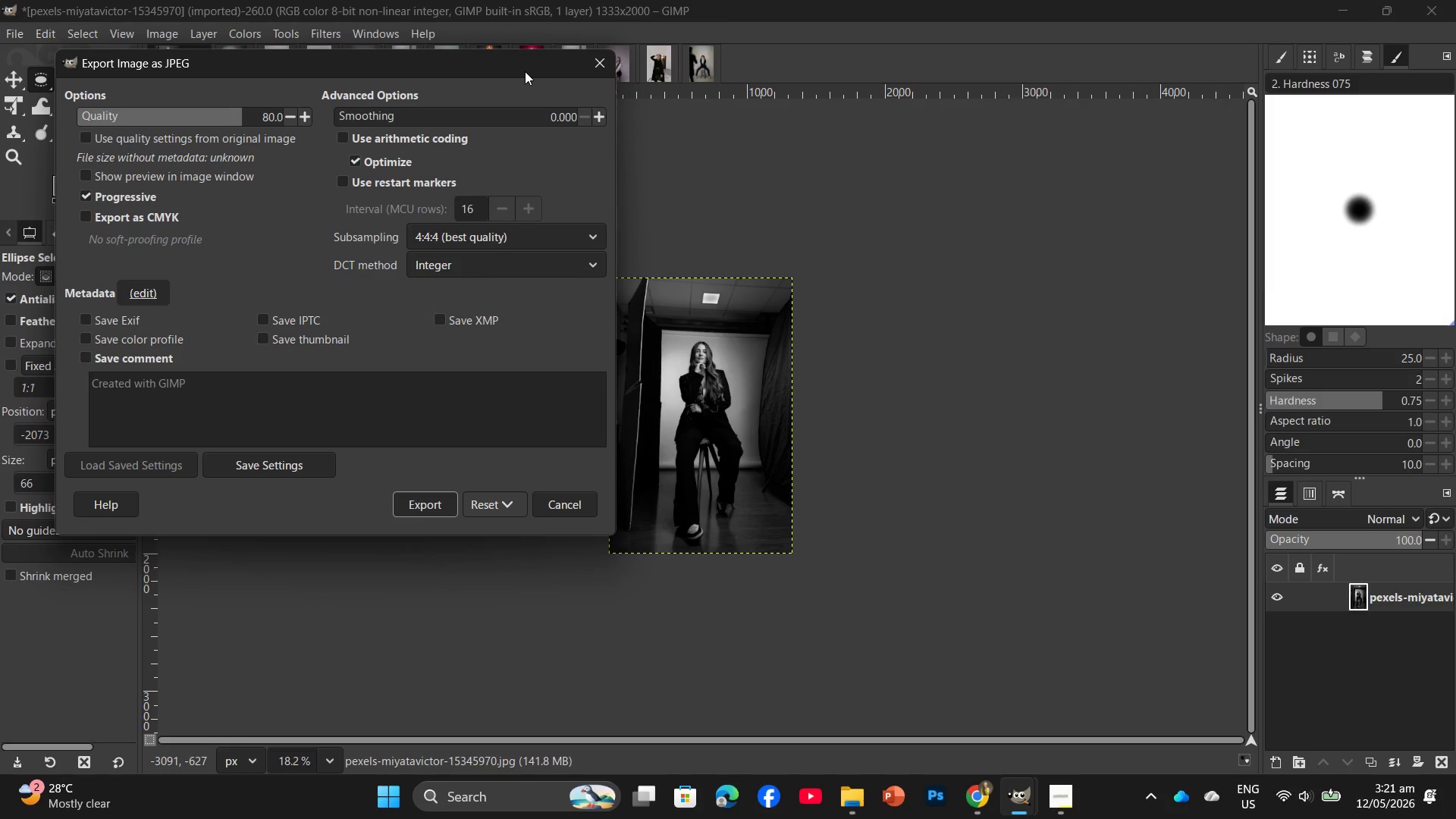 
left_click([425, 507])
 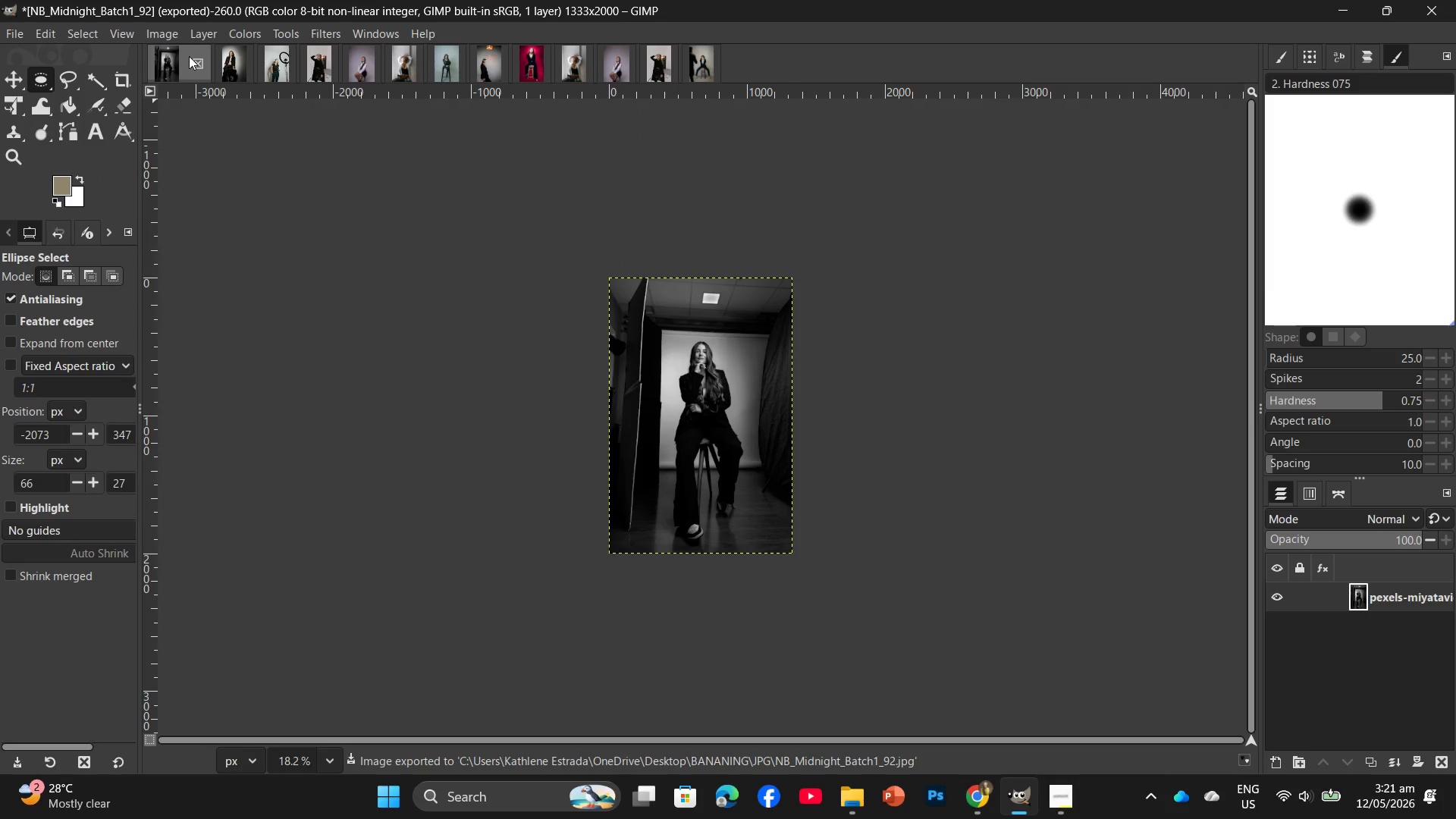 
left_click([193, 55])
 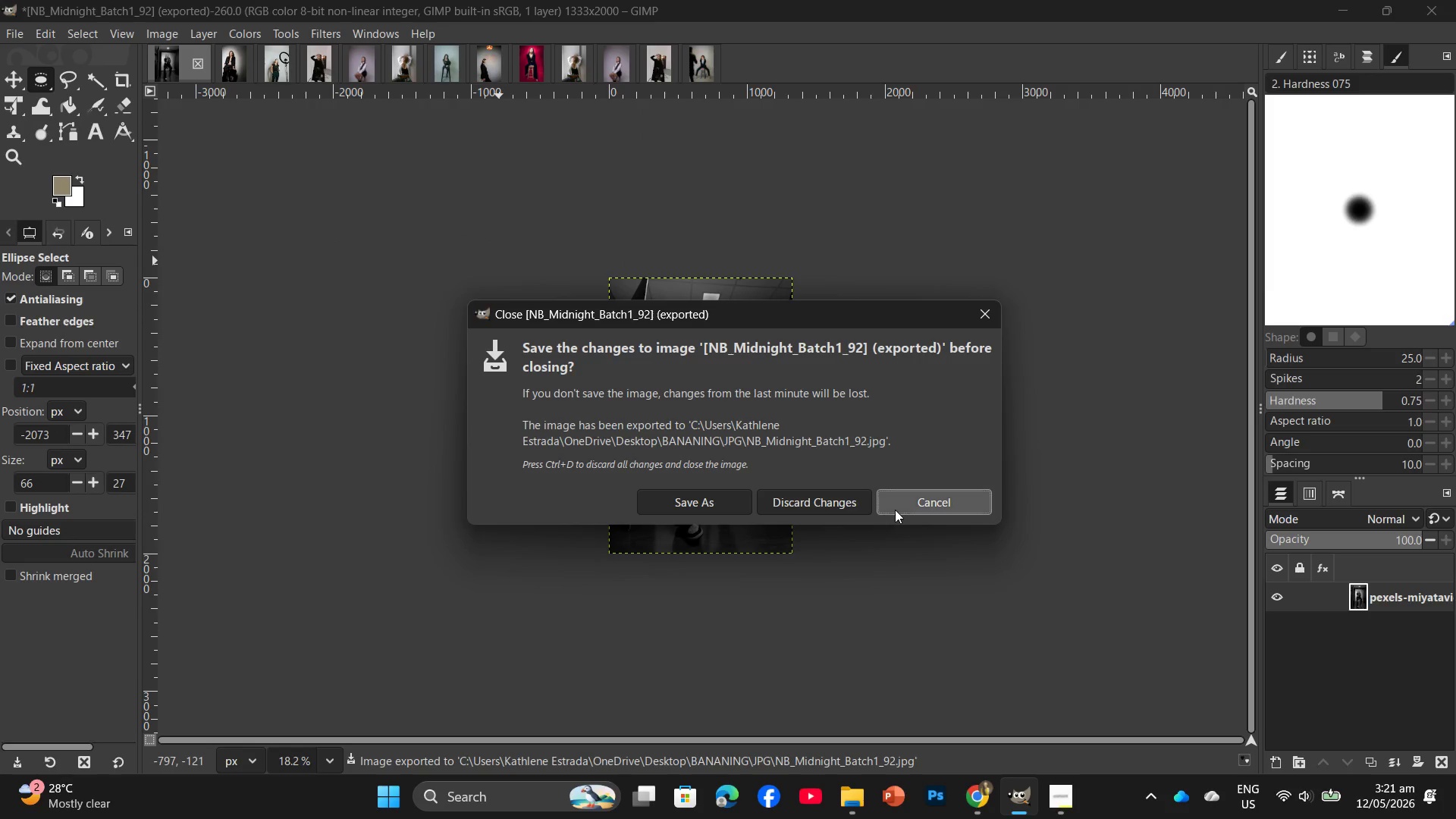 
left_click([820, 492])
 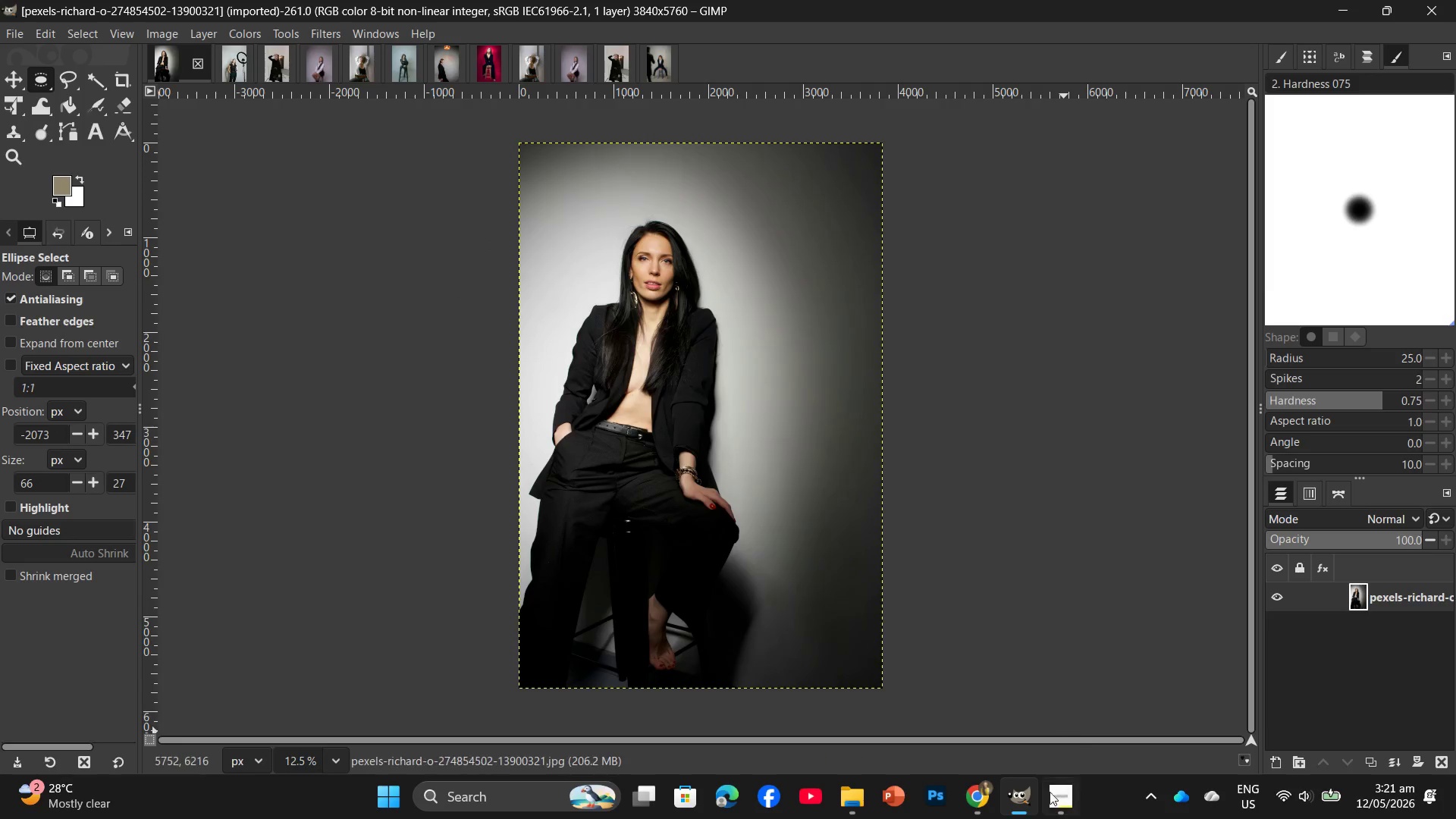 
left_click([1050, 796])